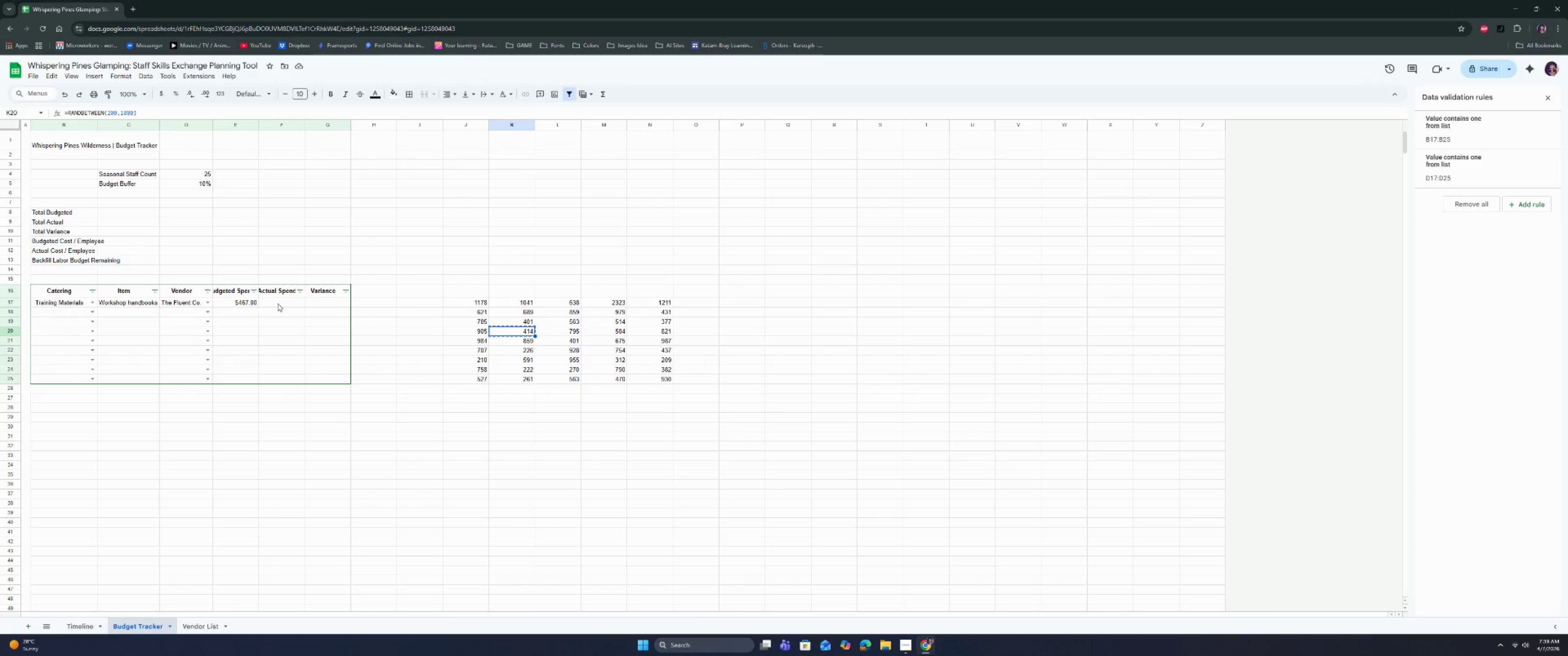 
left_click([278, 303])
 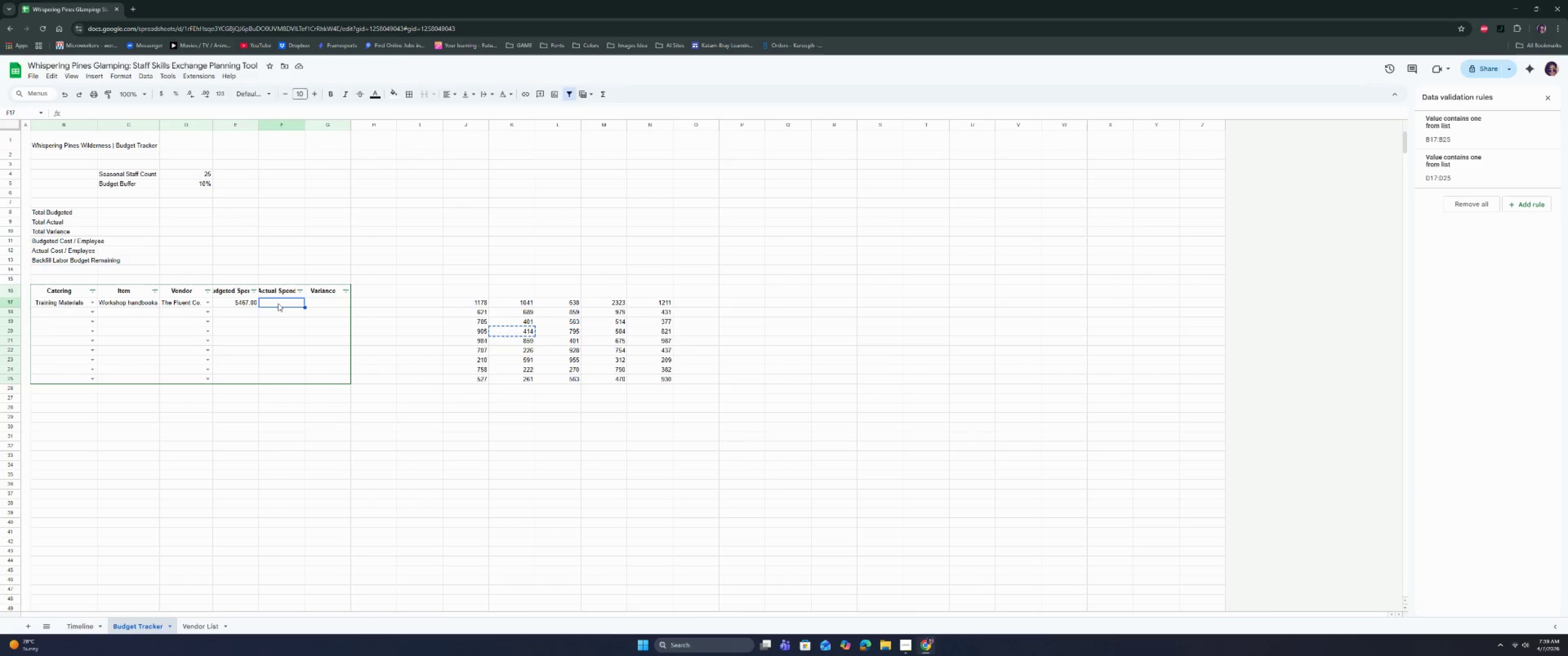 
key(Control+V)
 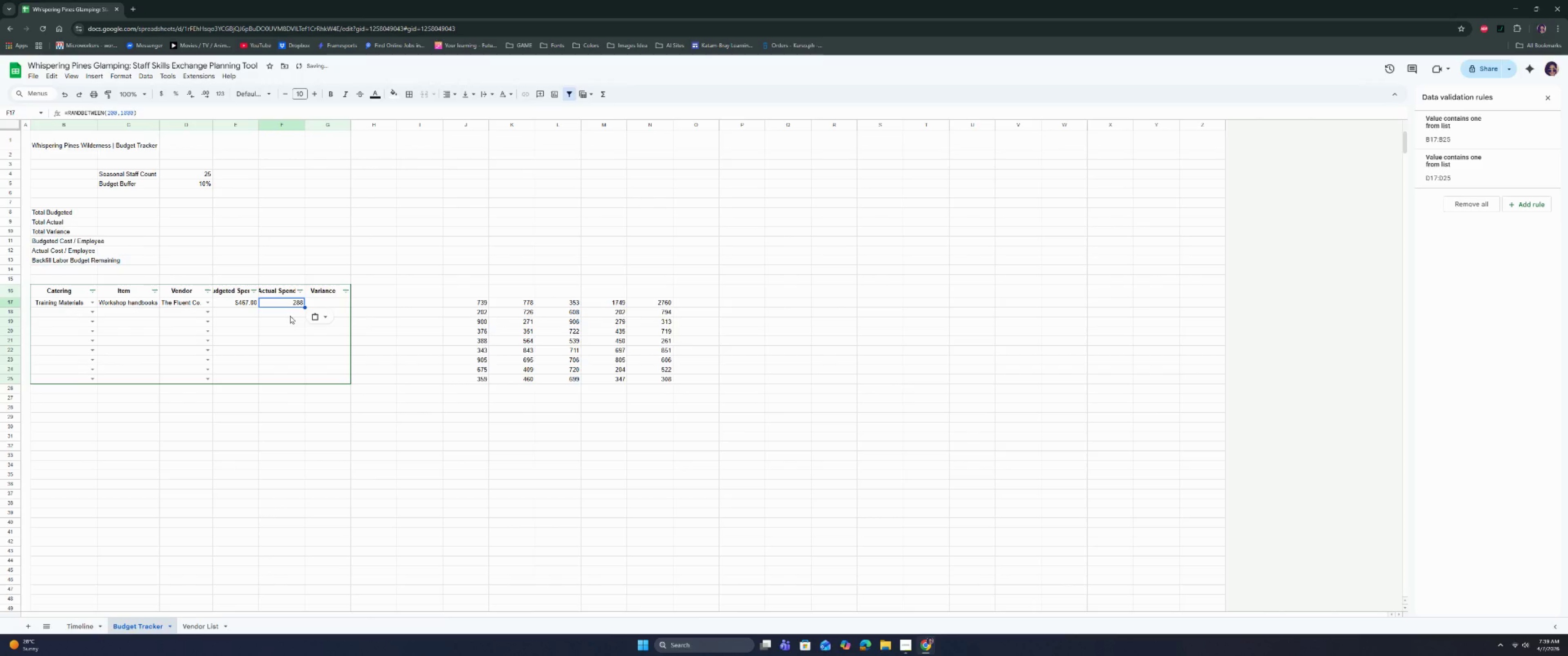 
key(Control+ControlLeft)
 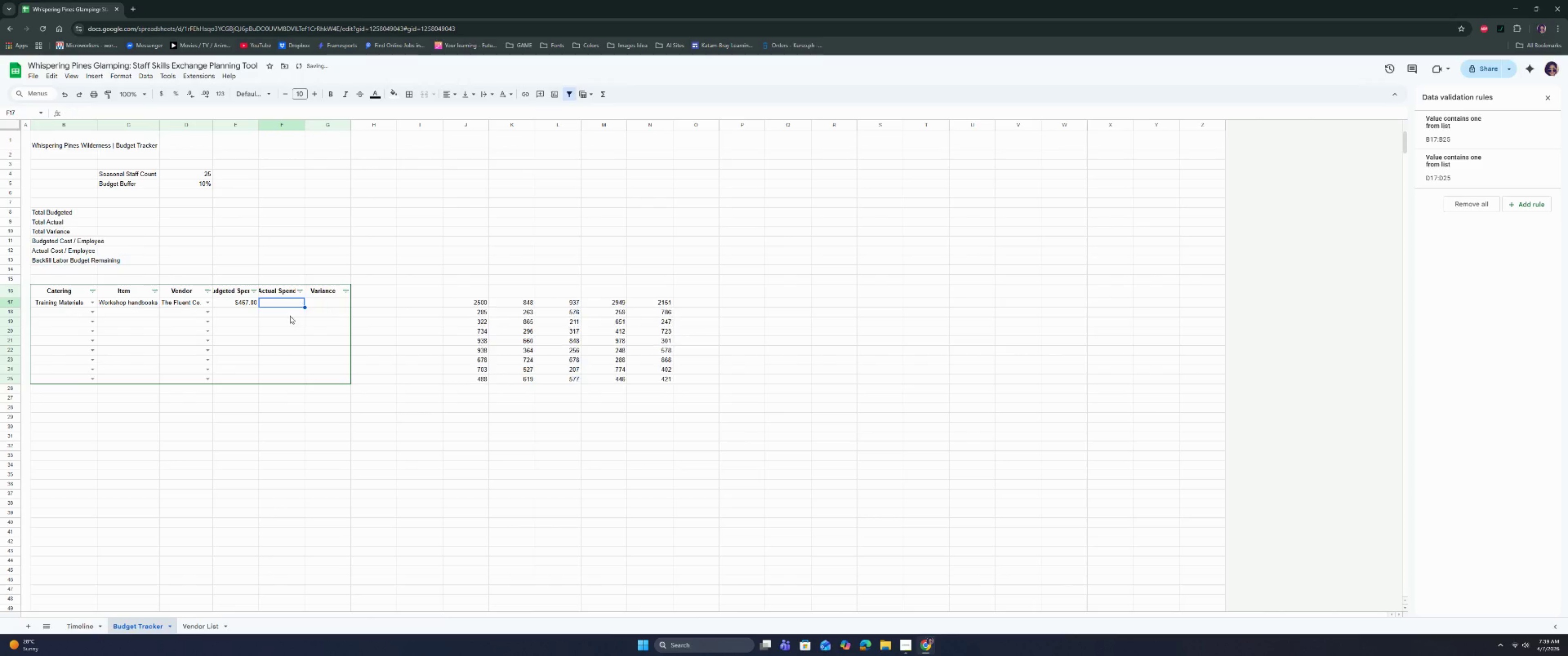 
key(Control+Z)
 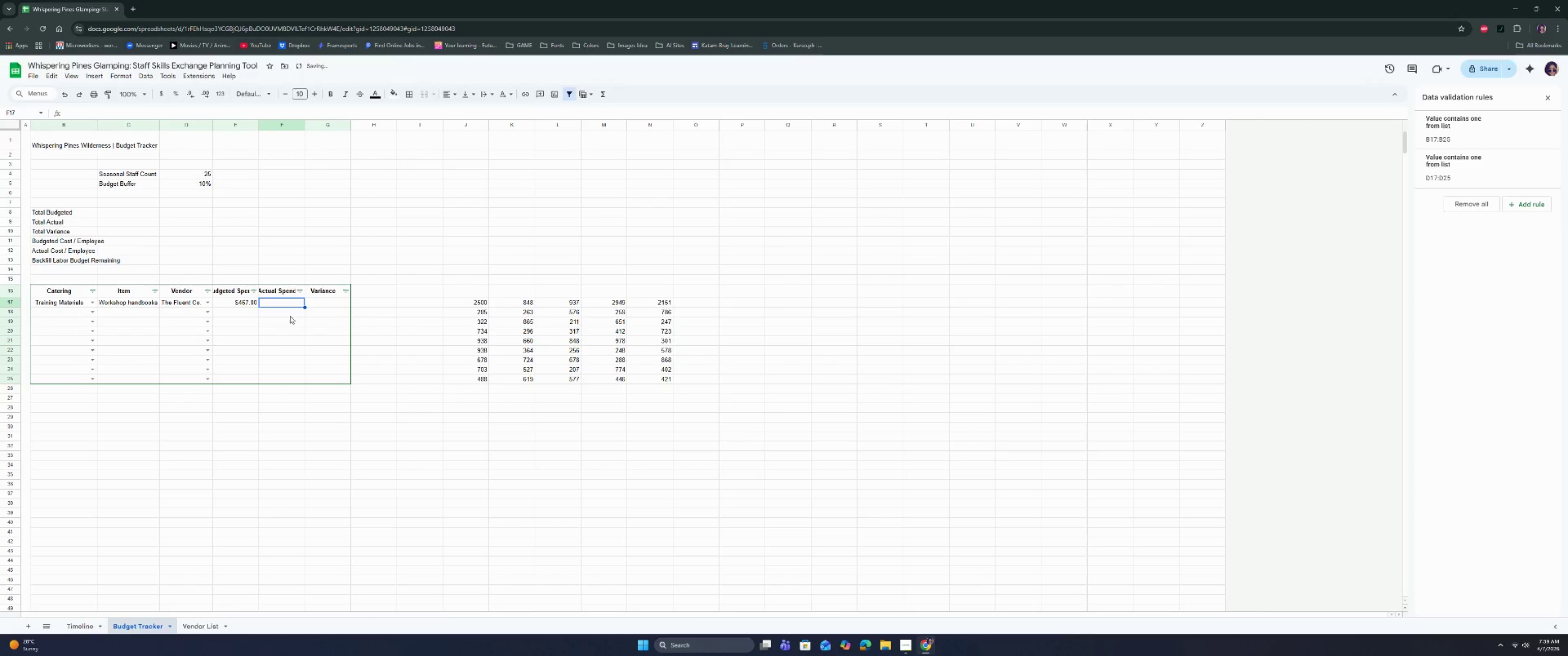 
hold_key(key=ControlLeft, duration=0.64)
 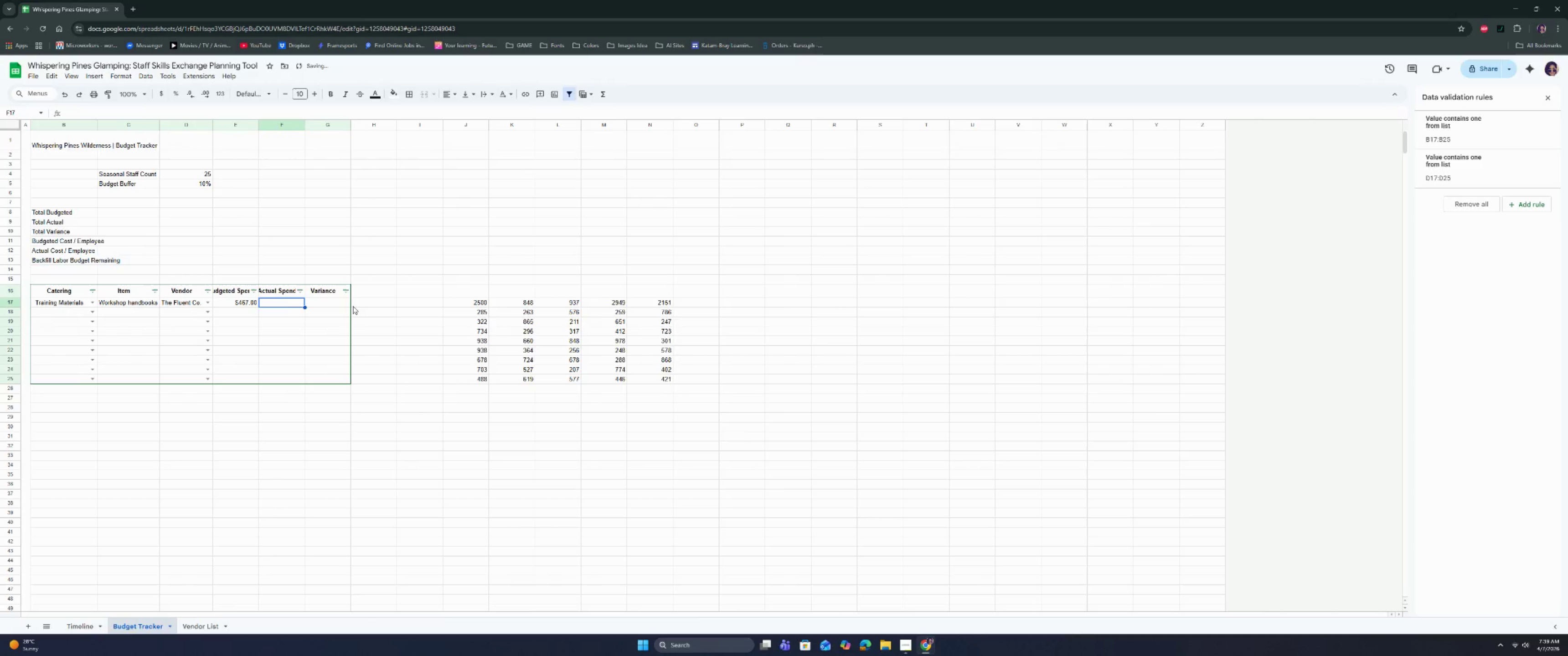 
hold_key(key=ShiftLeft, duration=0.52)
 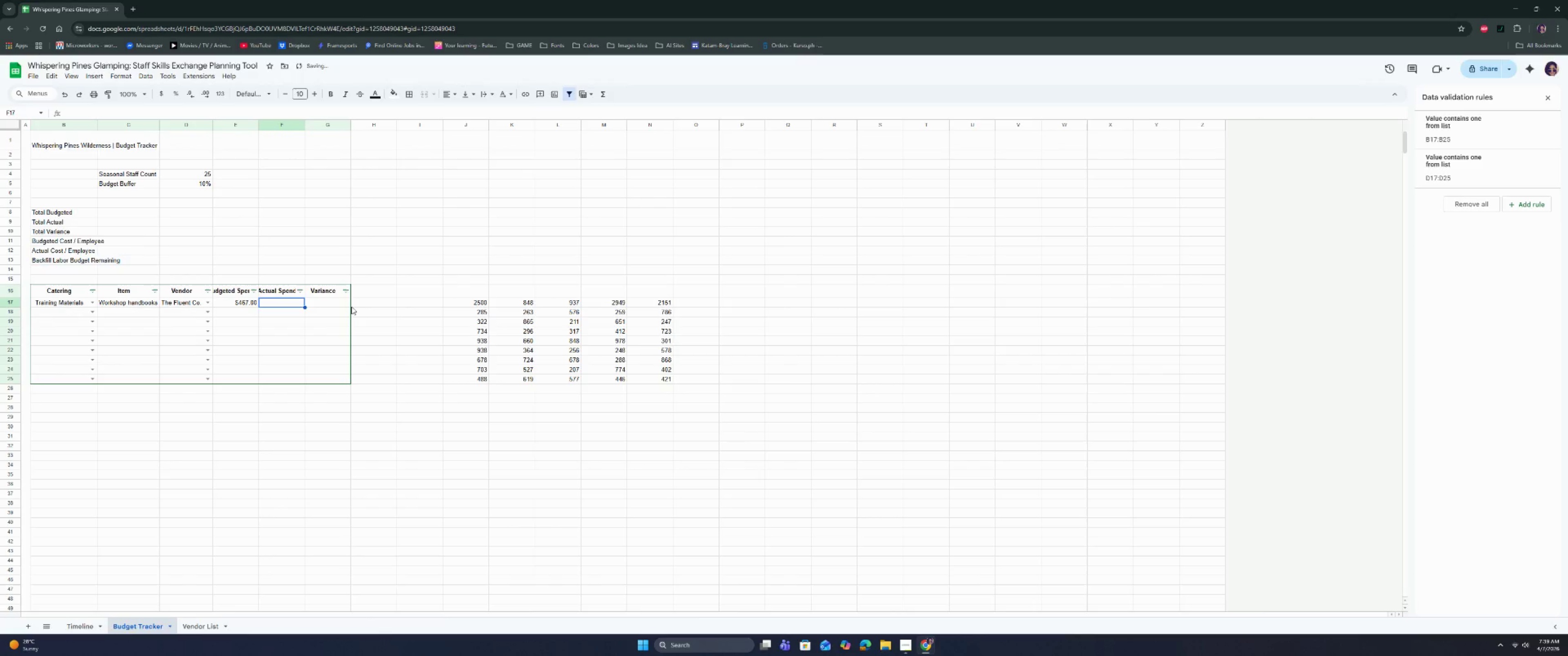 
key(Control+Shift+V)
 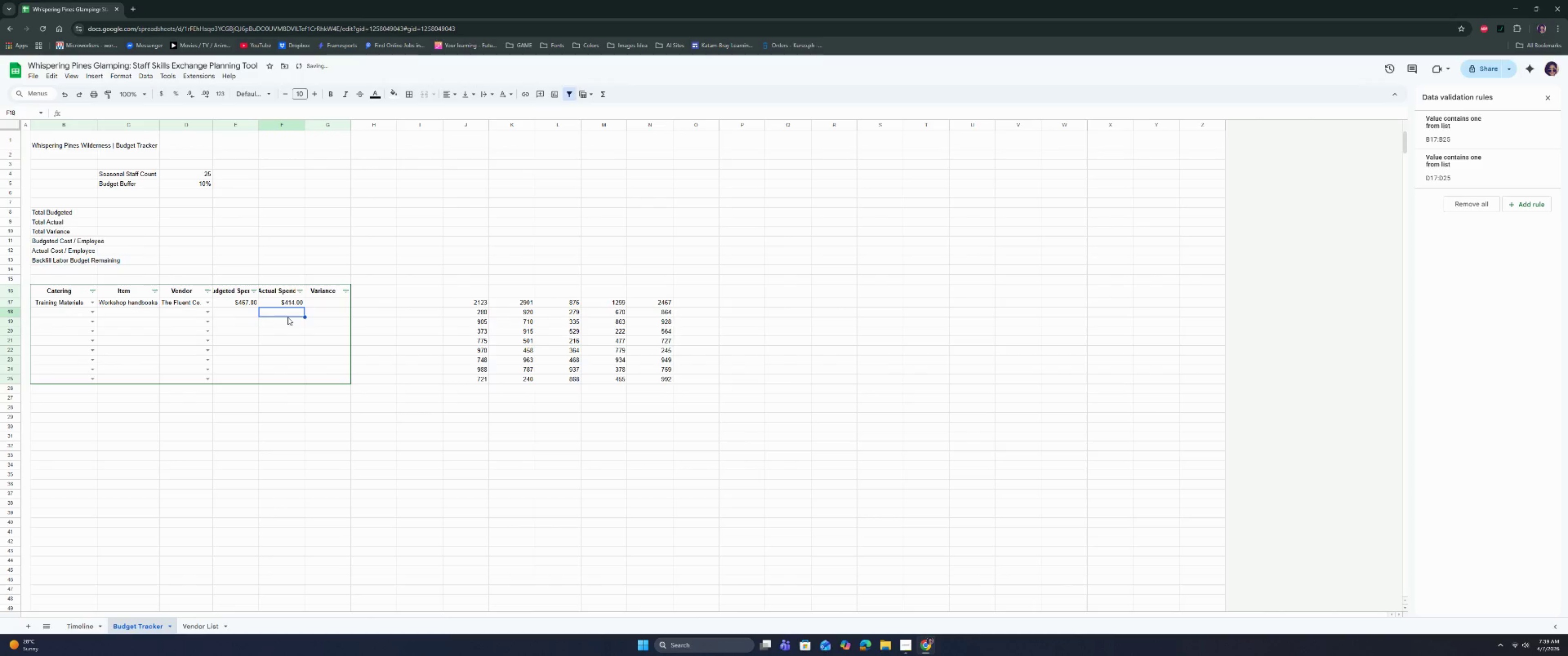 
double_click([330, 299])
 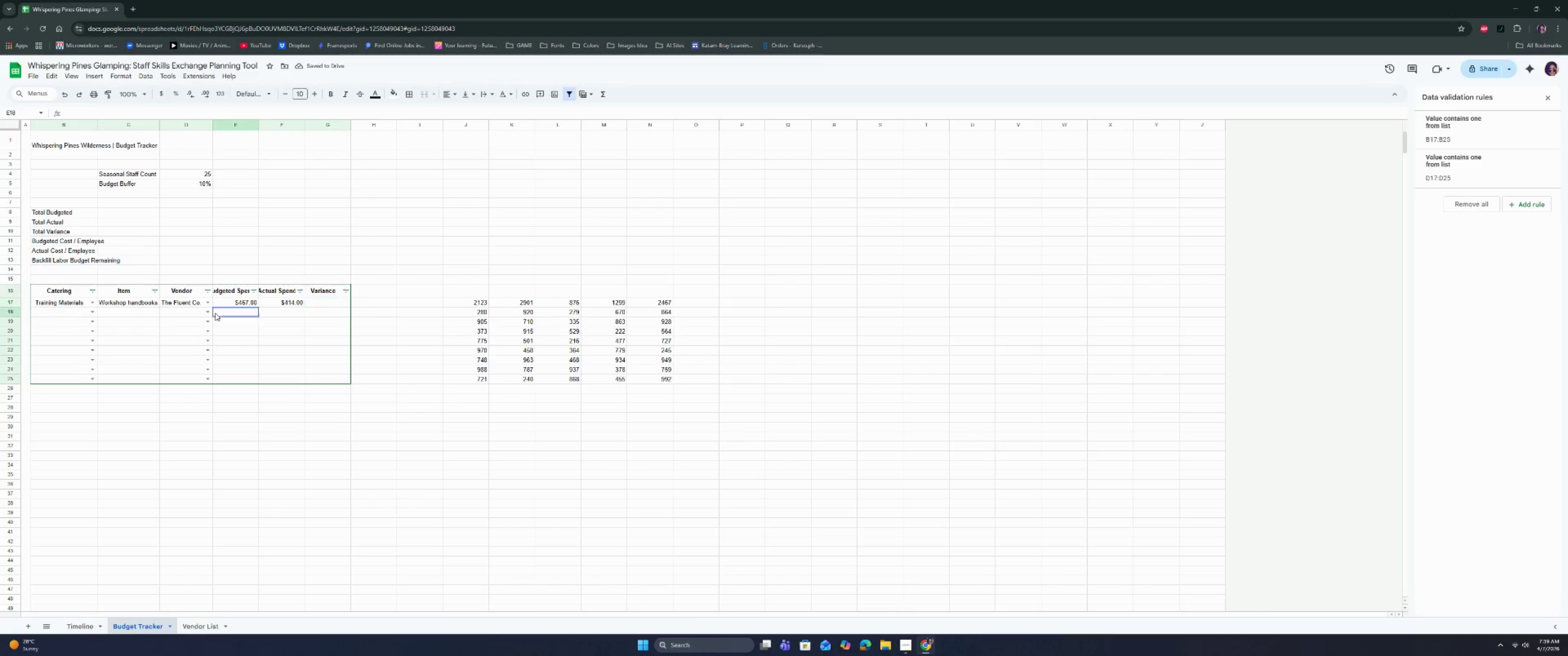 
double_click([120, 313])
 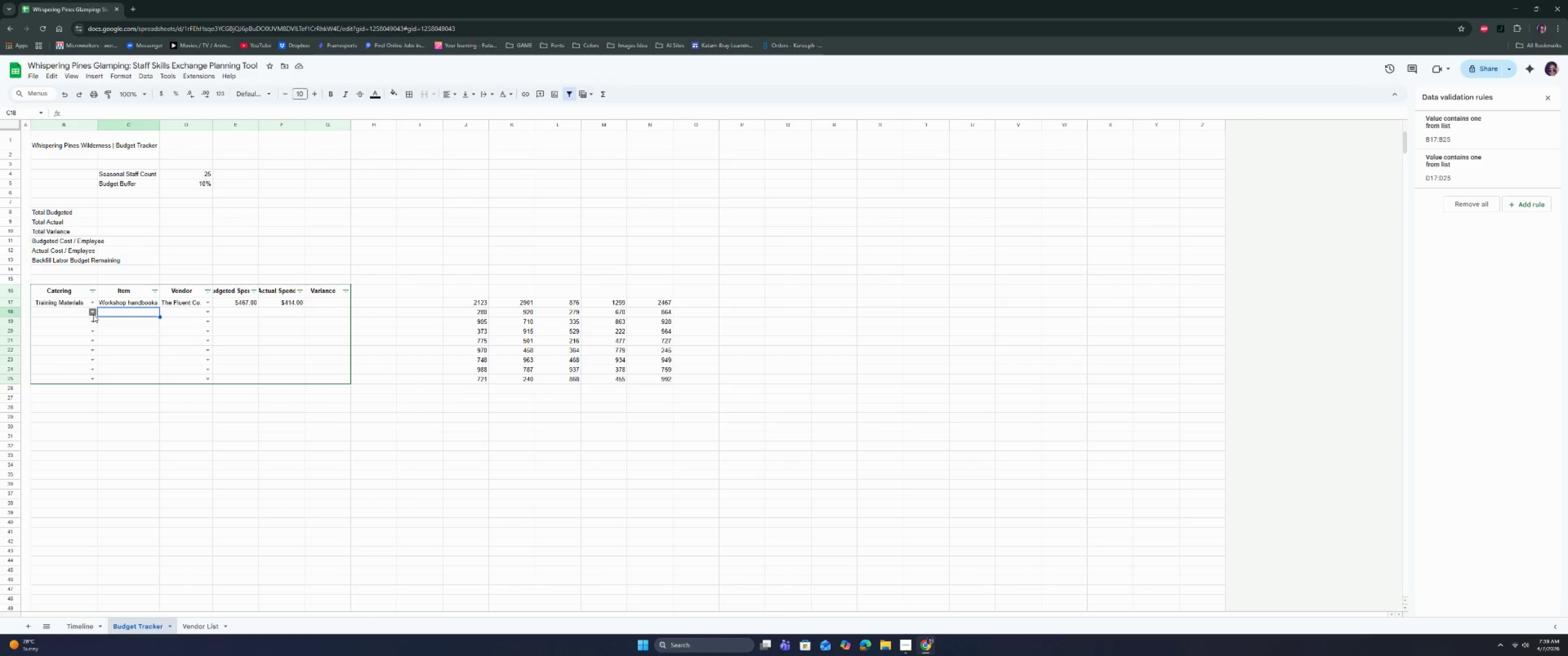 
wait(11.3)
 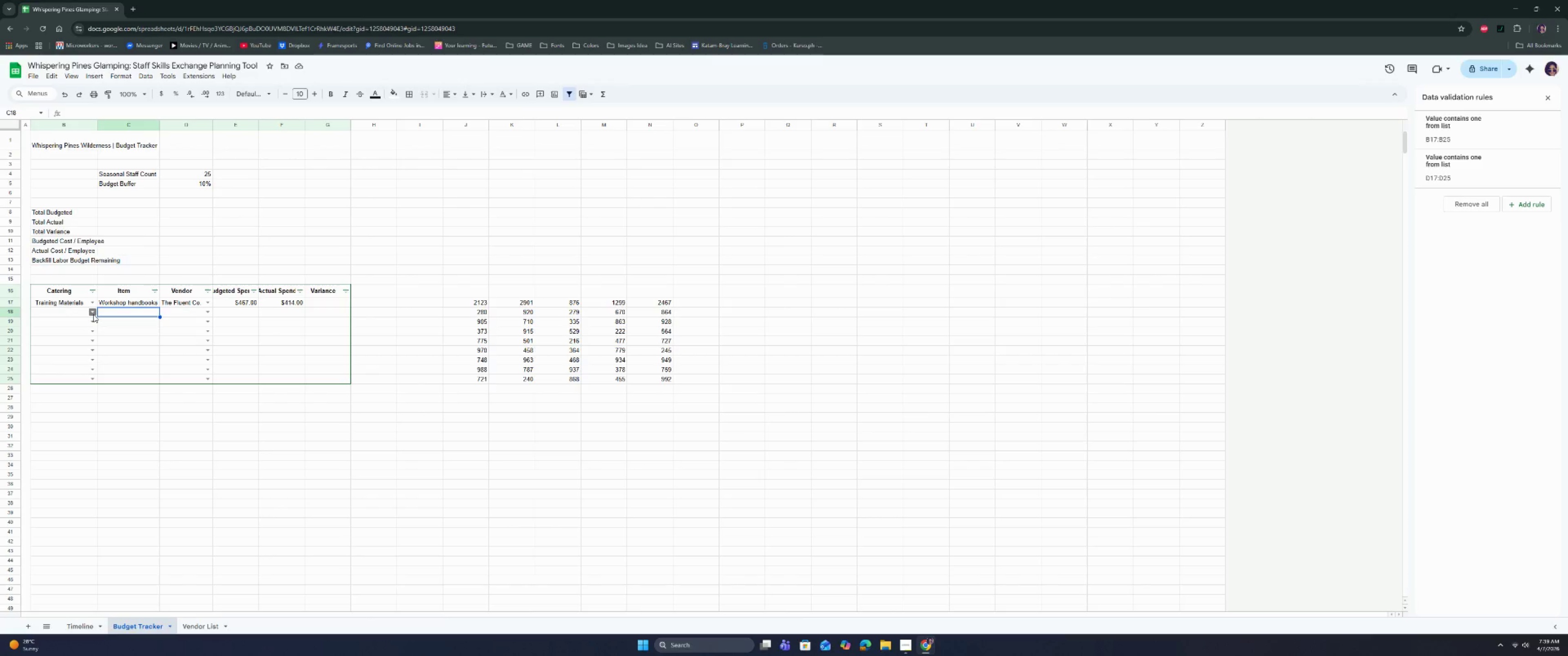 
left_click([92, 315])
 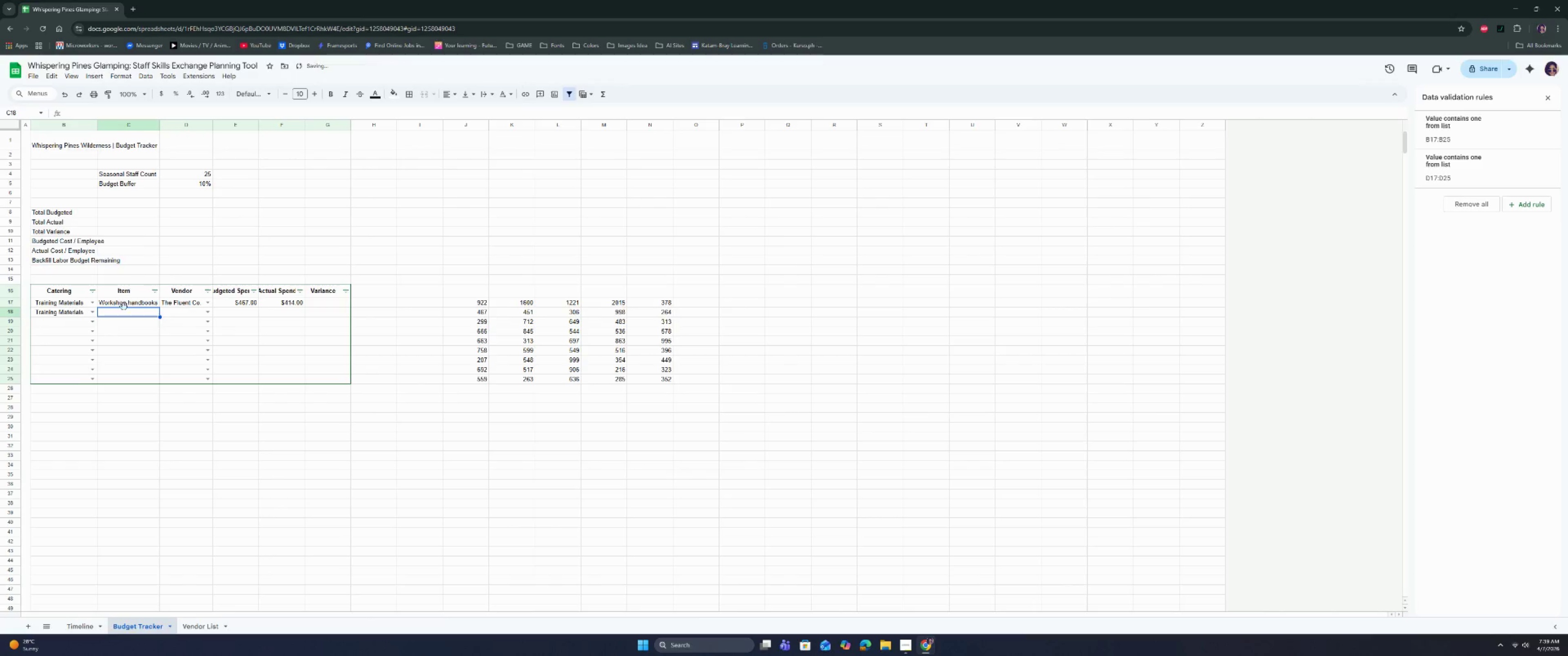 
type(Name & Badges $)
key(Backspace)
type(% )
key(Backspace)
key(Backspace)
type(& Agendas)
key(Tab)
 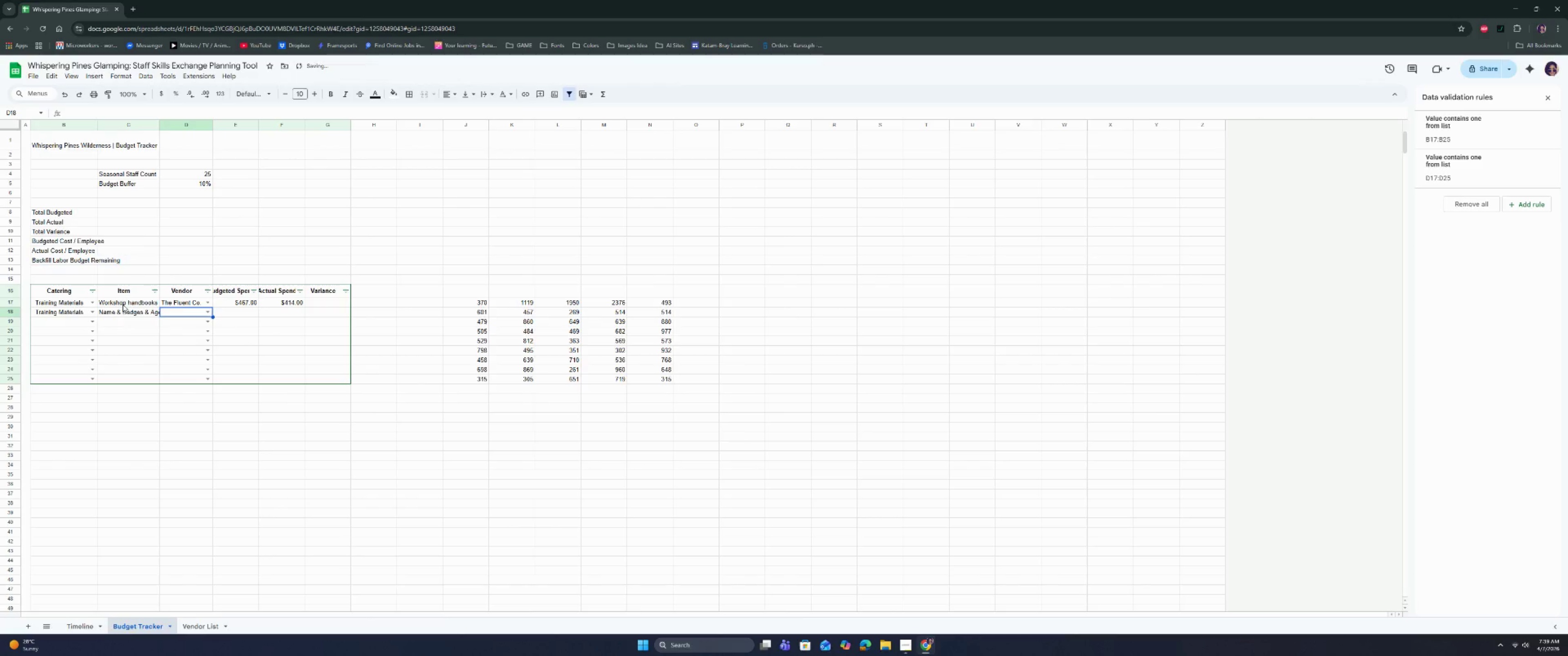 
wait(5.73)
 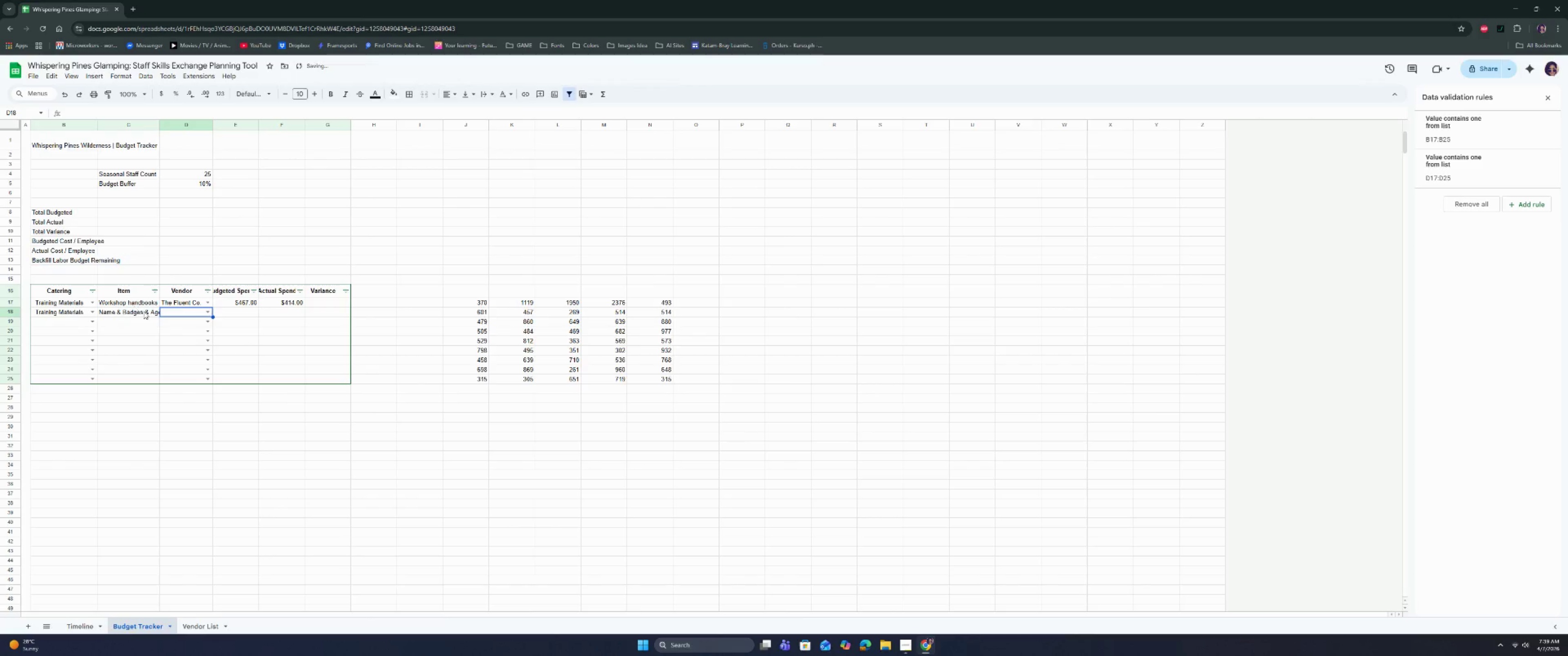 
left_click([198, 360])
 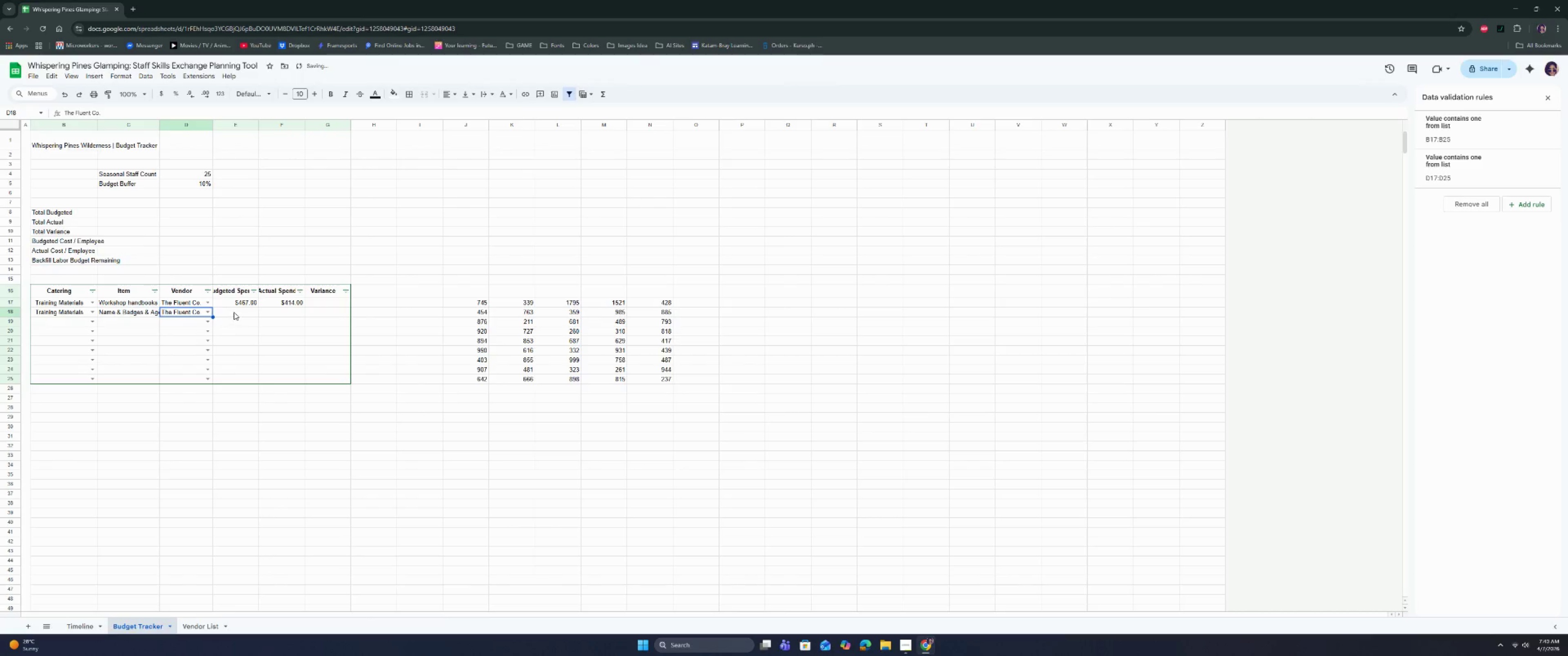 
left_click([236, 312])
 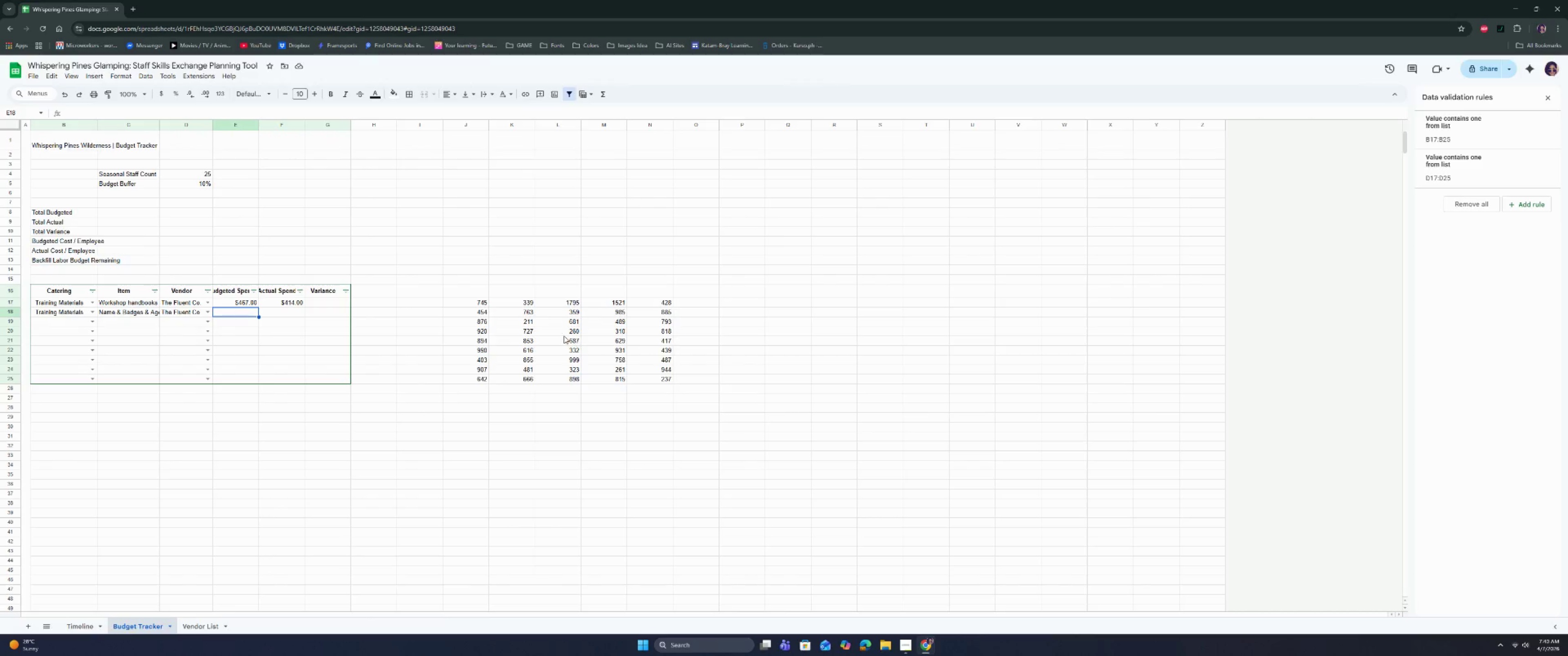 
wait(10.14)
 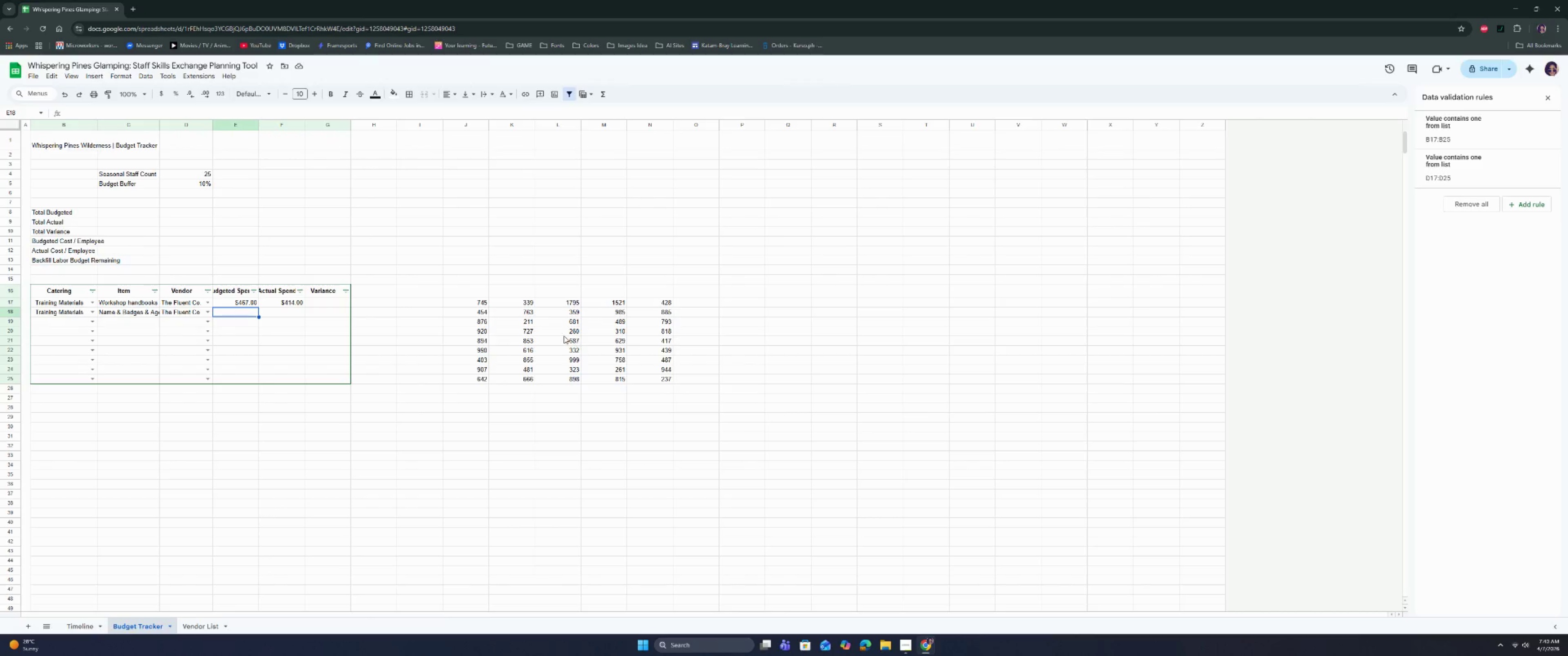 
left_click([526, 324])
 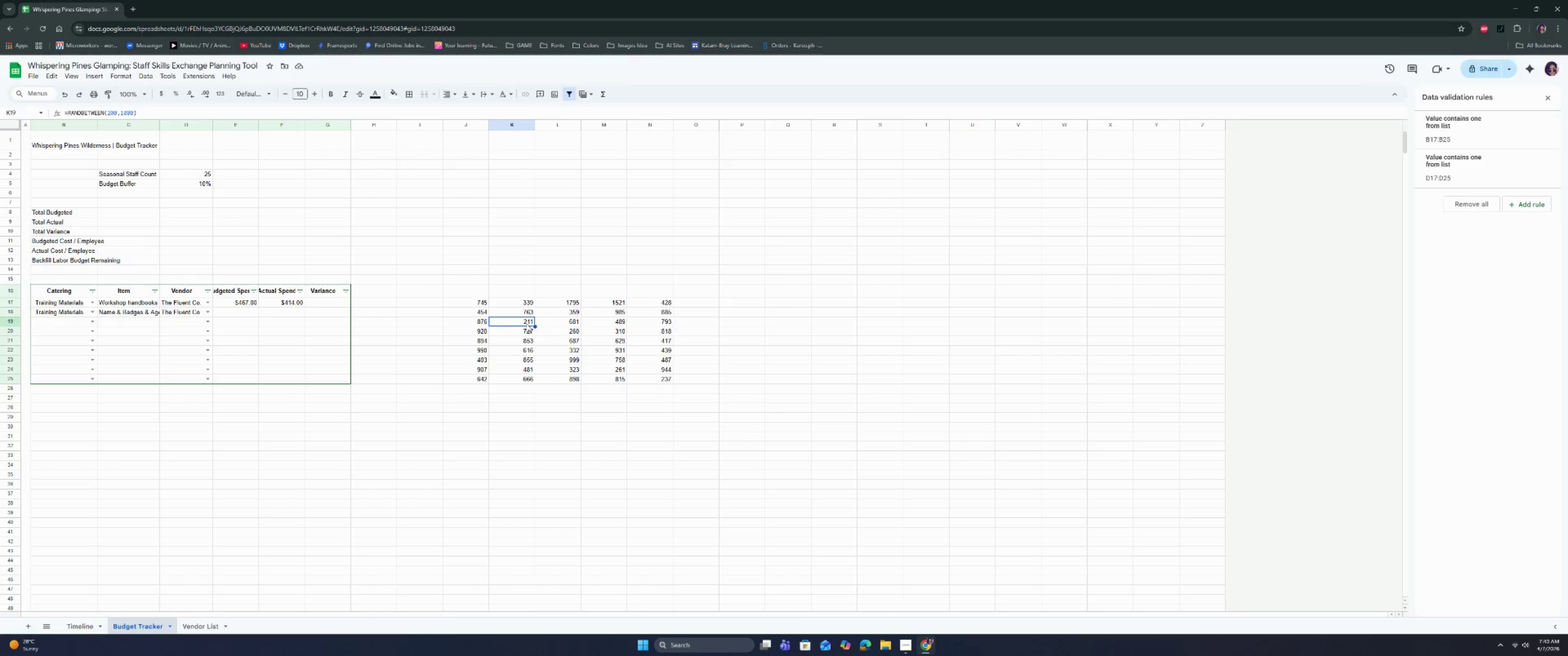 
key(Control+C)
 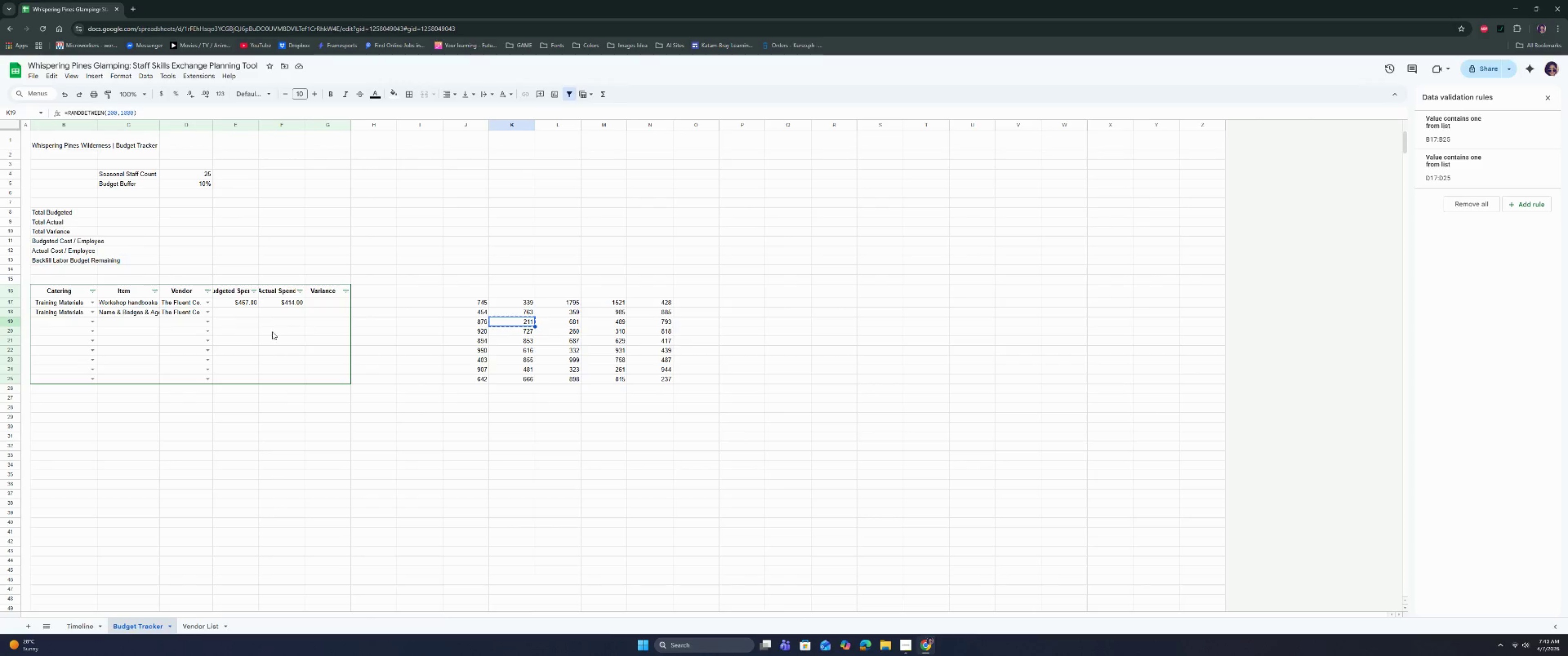 
key(Control+C)
 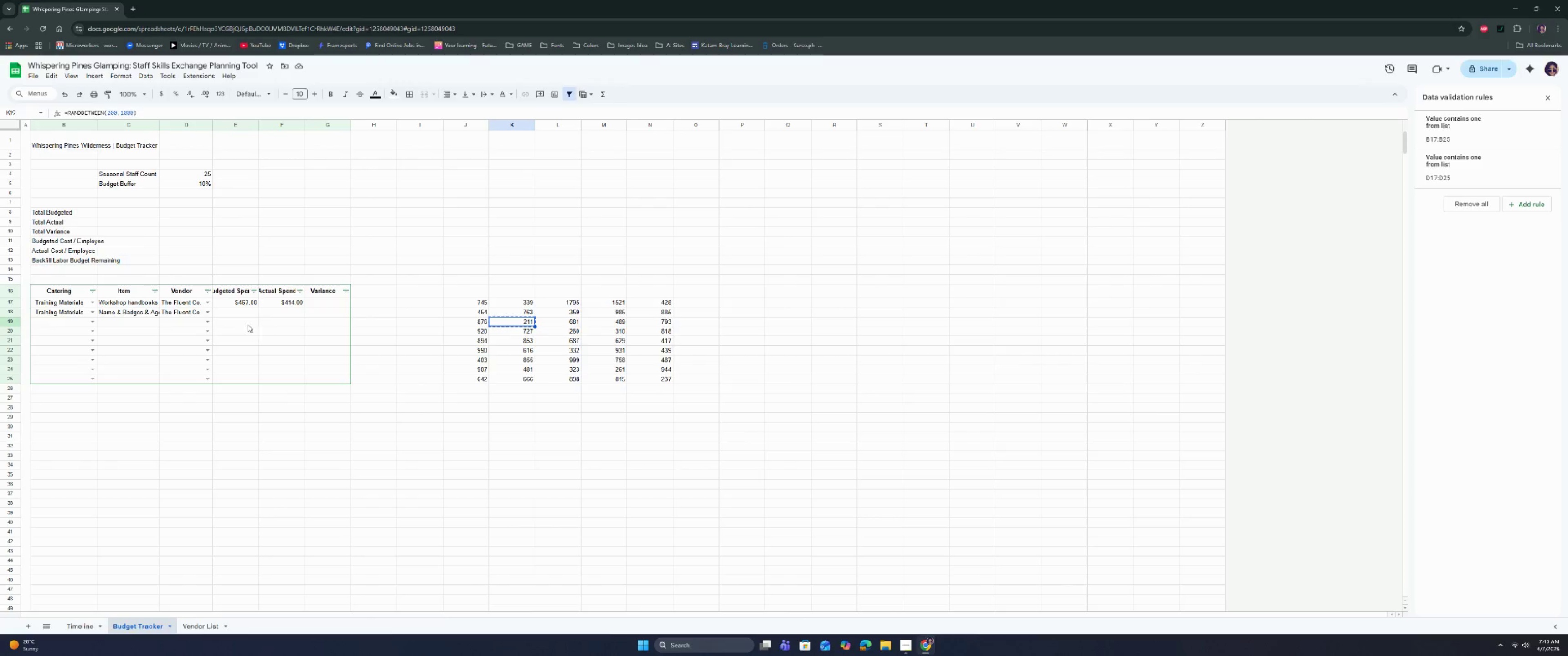 
key(Control+C)
 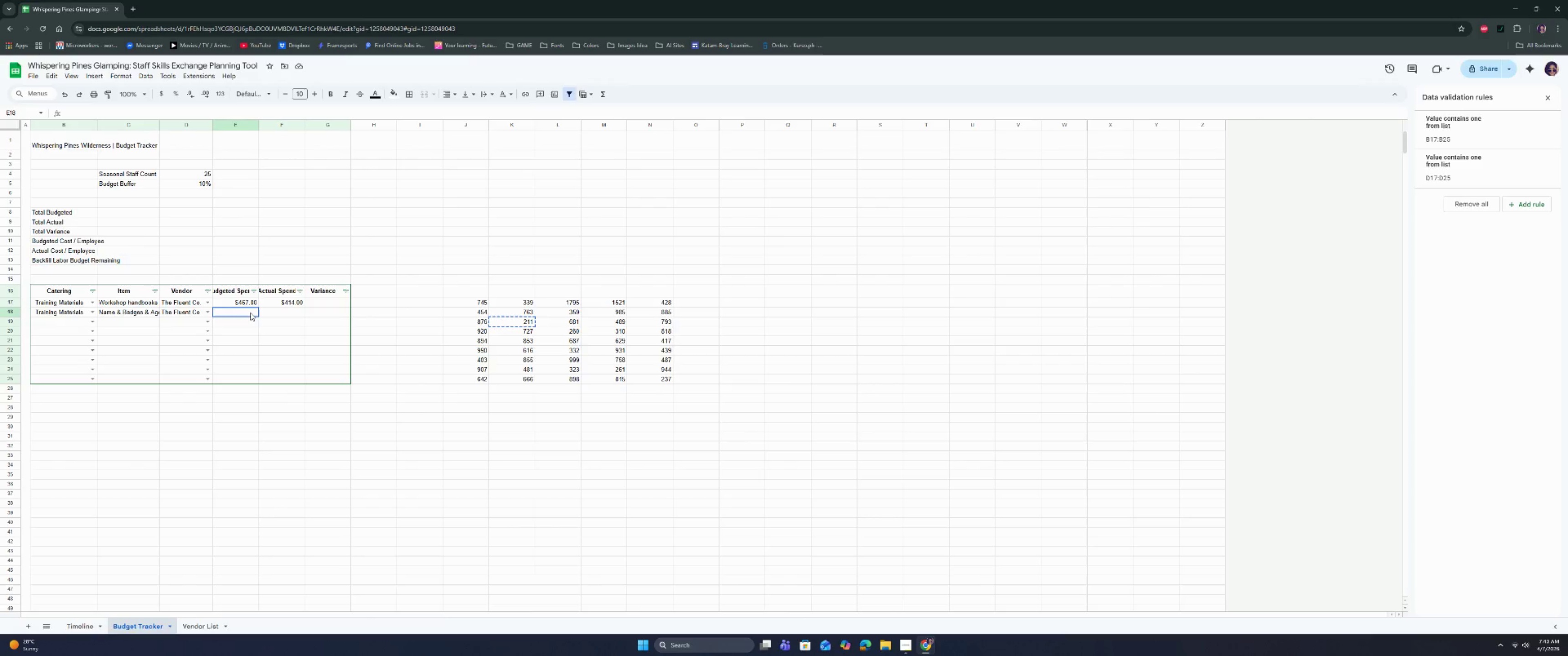 
left_click([250, 313])
 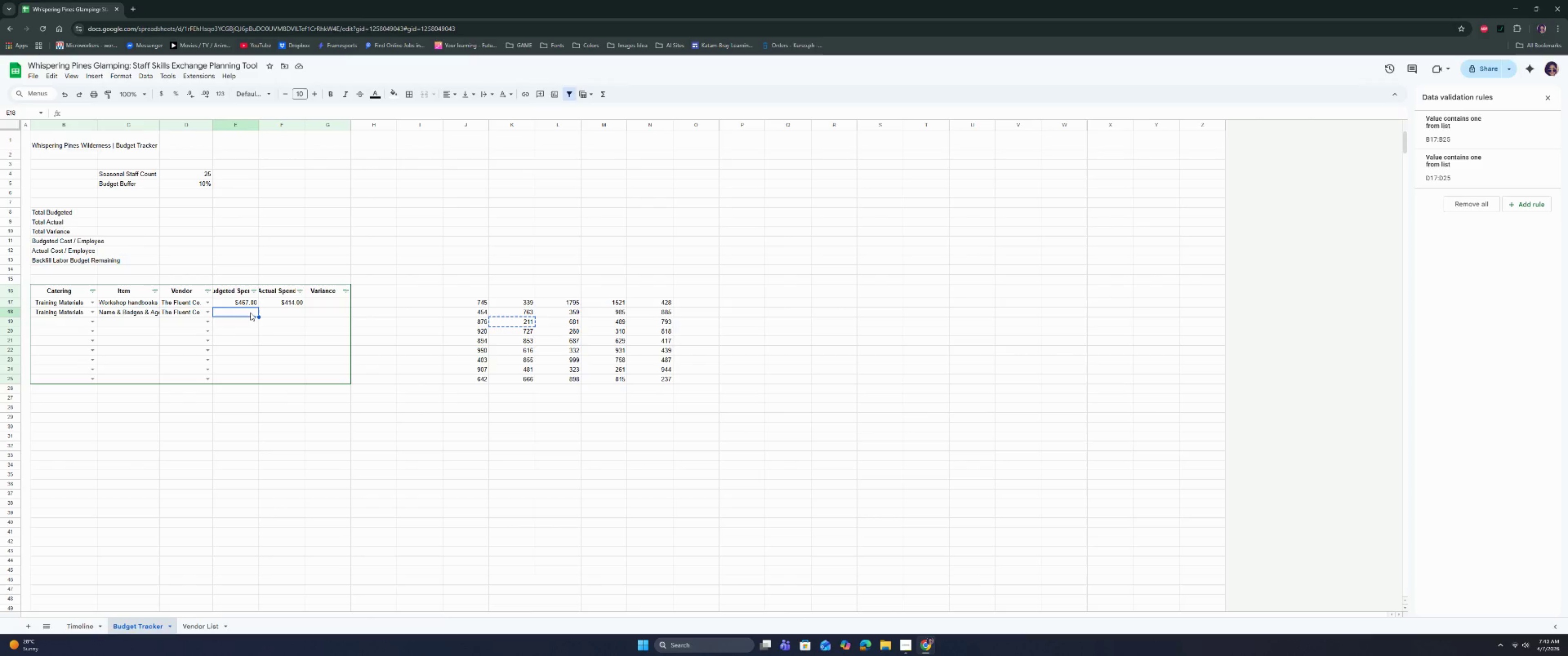 
hold_key(key=ControlLeft, duration=2.33)
 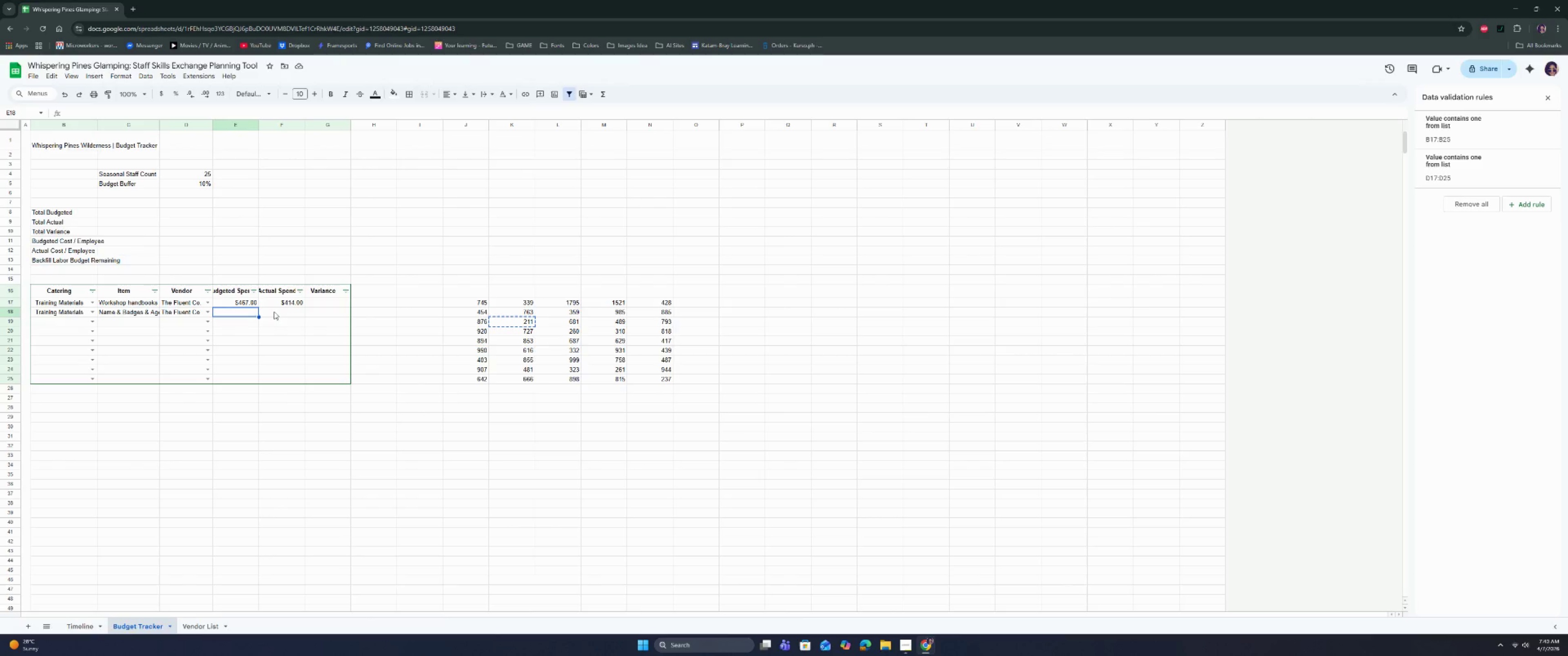 
hold_key(key=ShiftLeft, duration=1.5)
 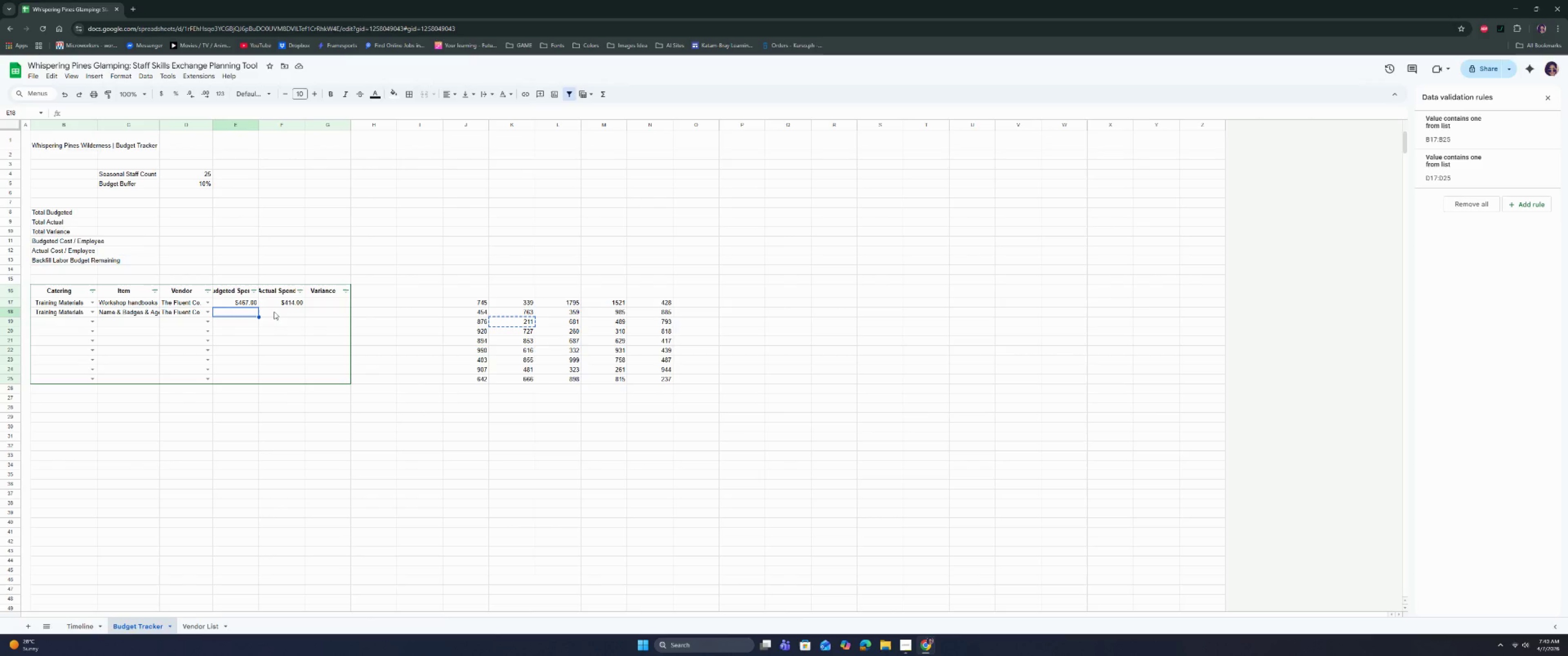 
hold_key(key=ShiftLeft, duration=0.78)
 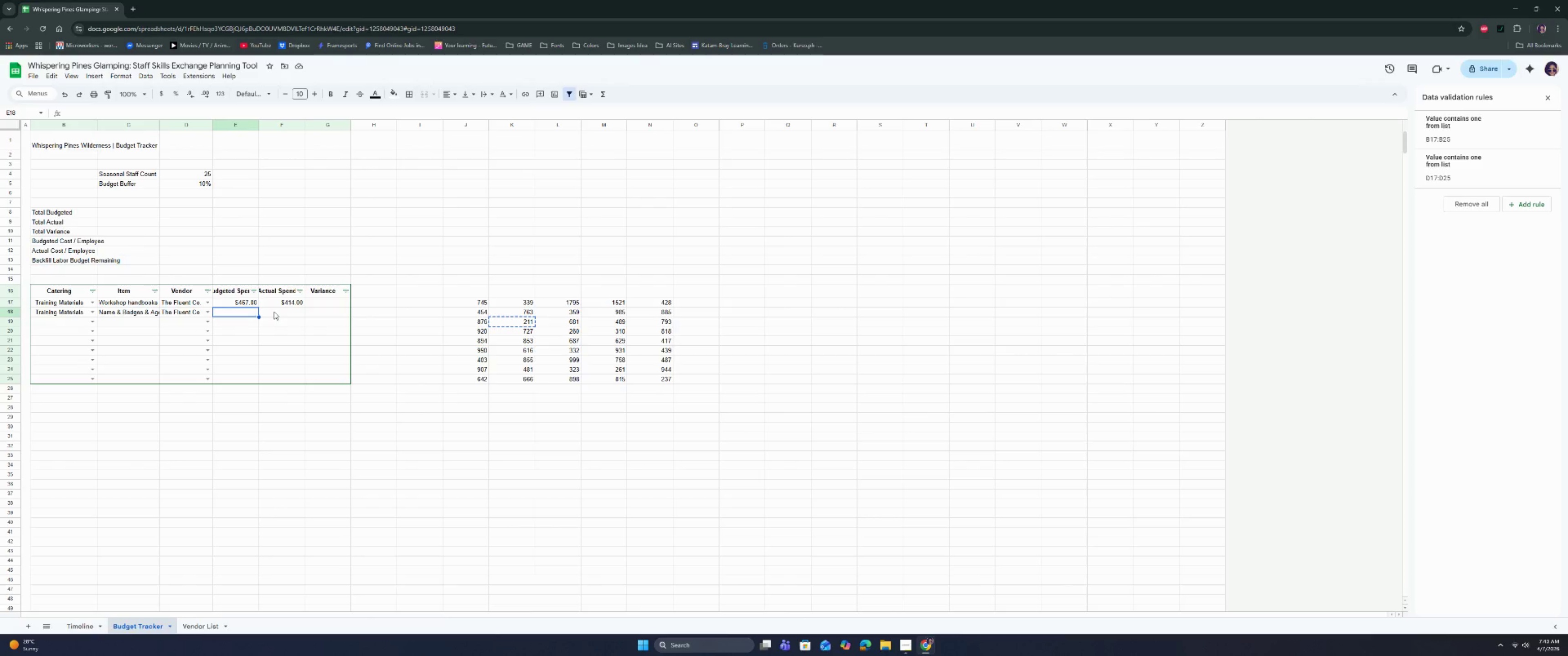 
hold_key(key=ControlLeft, duration=0.8)
 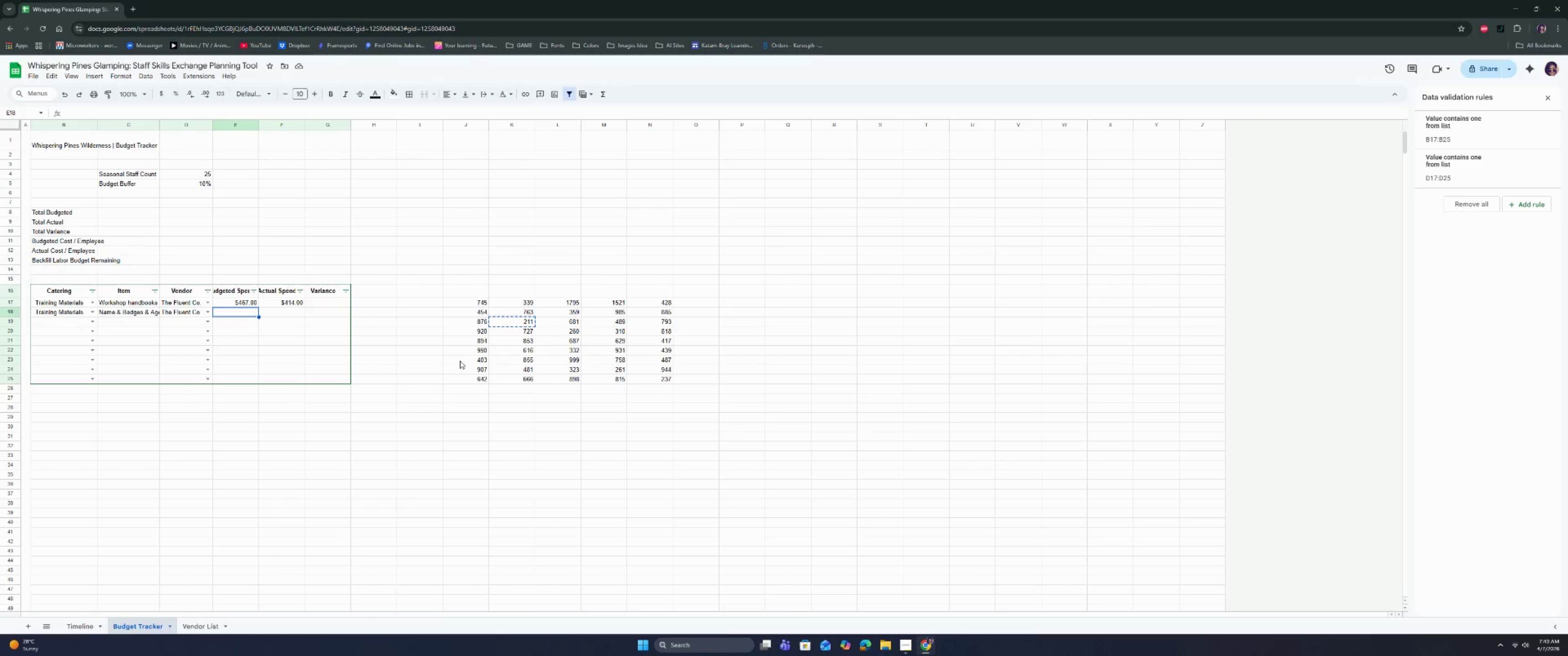 
hold_key(key=ShiftLeft, duration=0.77)
 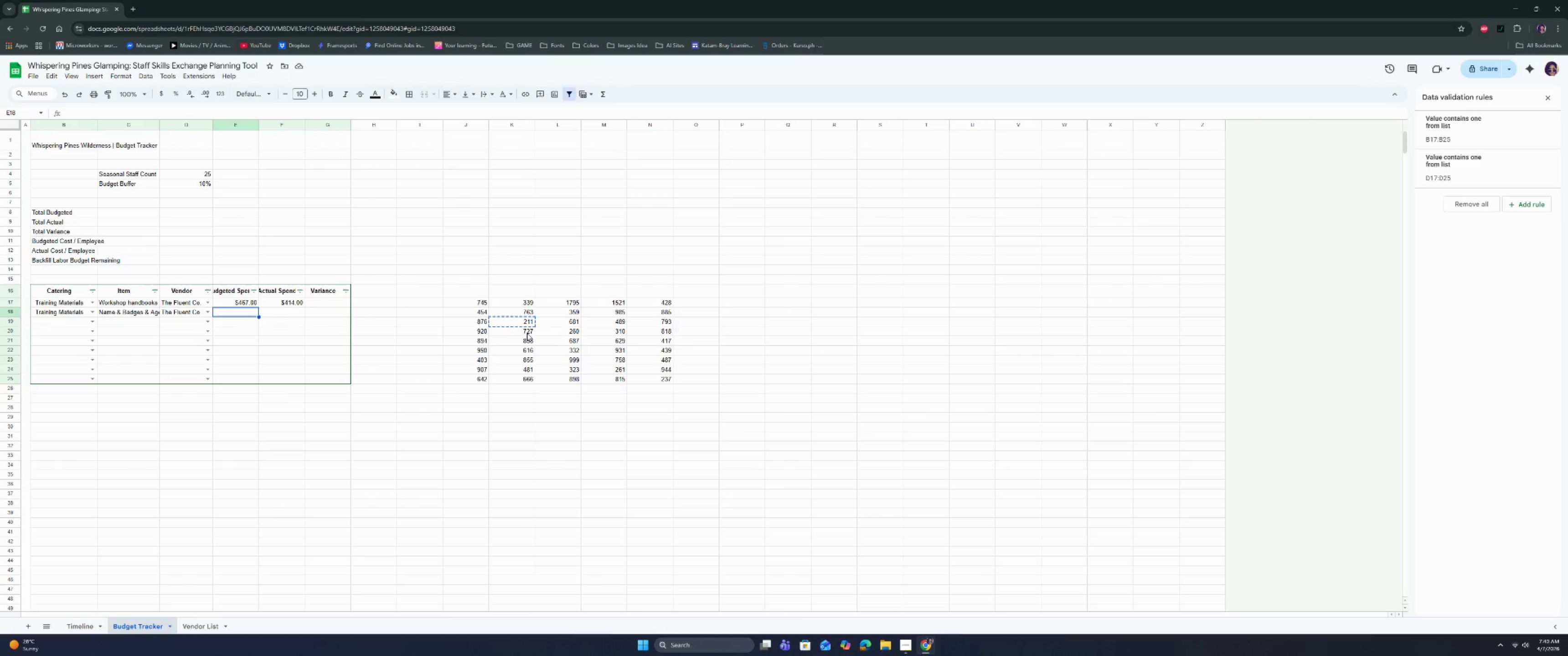 
wait(13.2)
 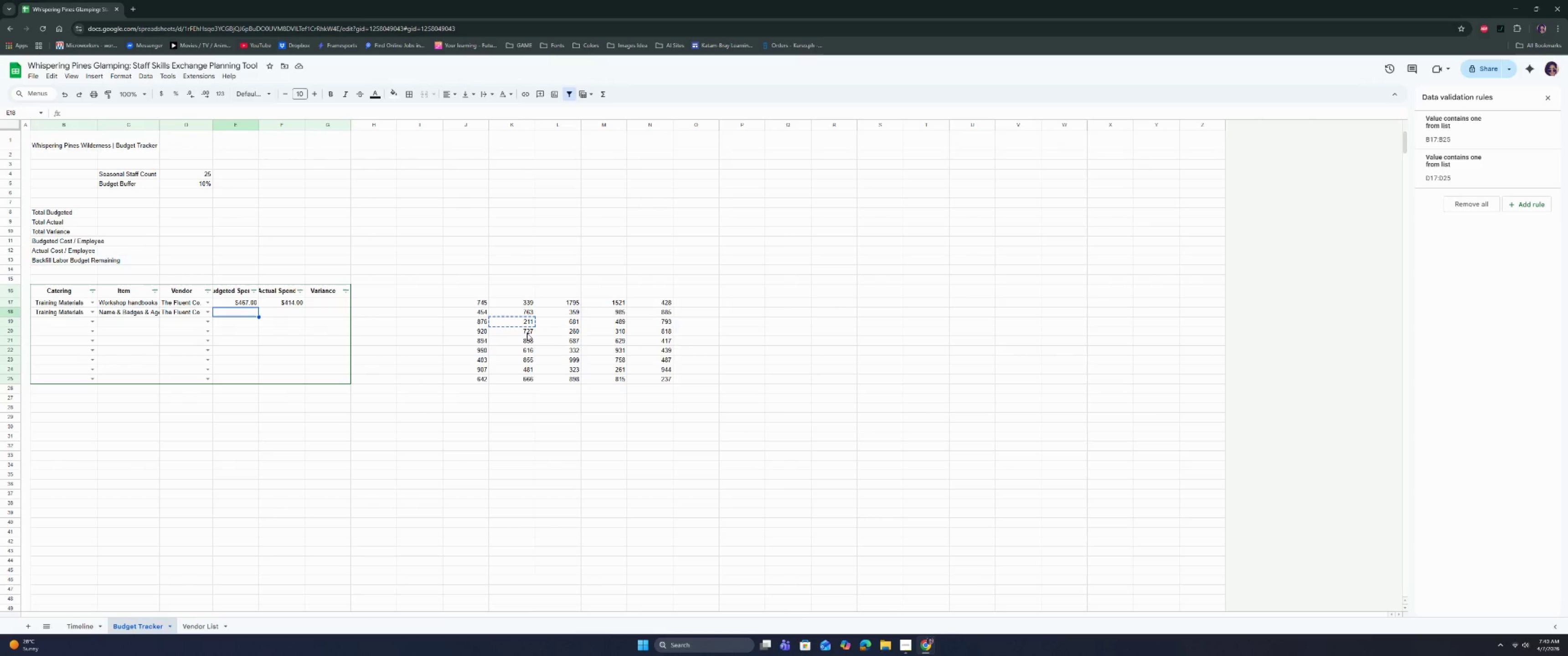 
left_click([511, 321])
 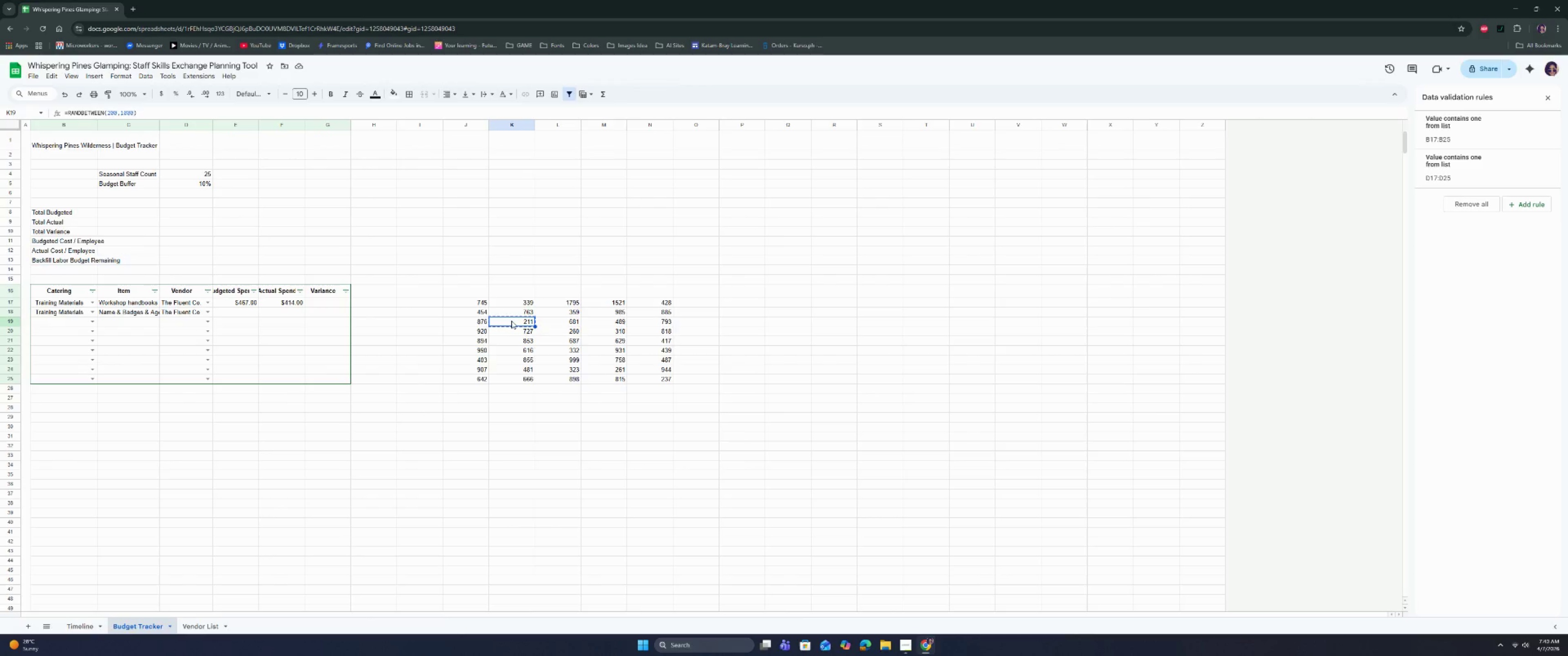 
key(Control+C)
 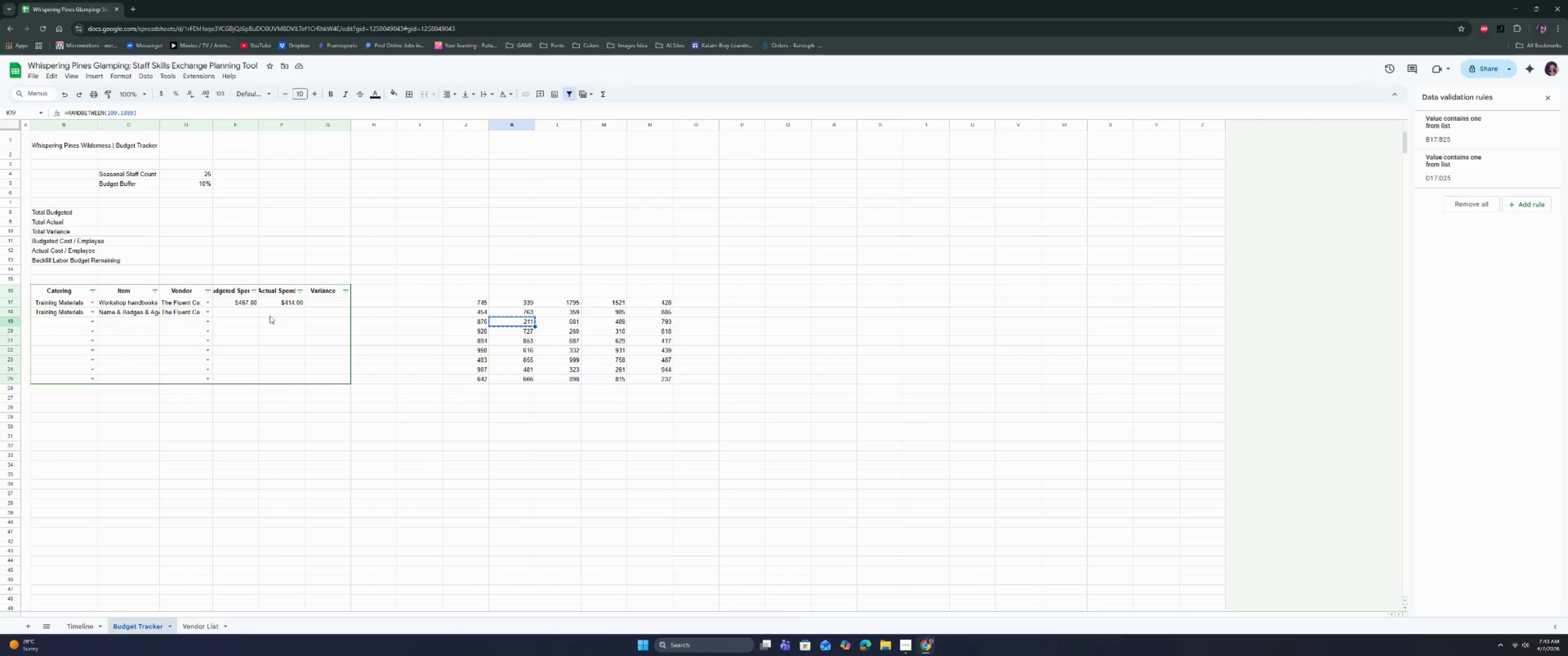 
left_click([246, 316])
 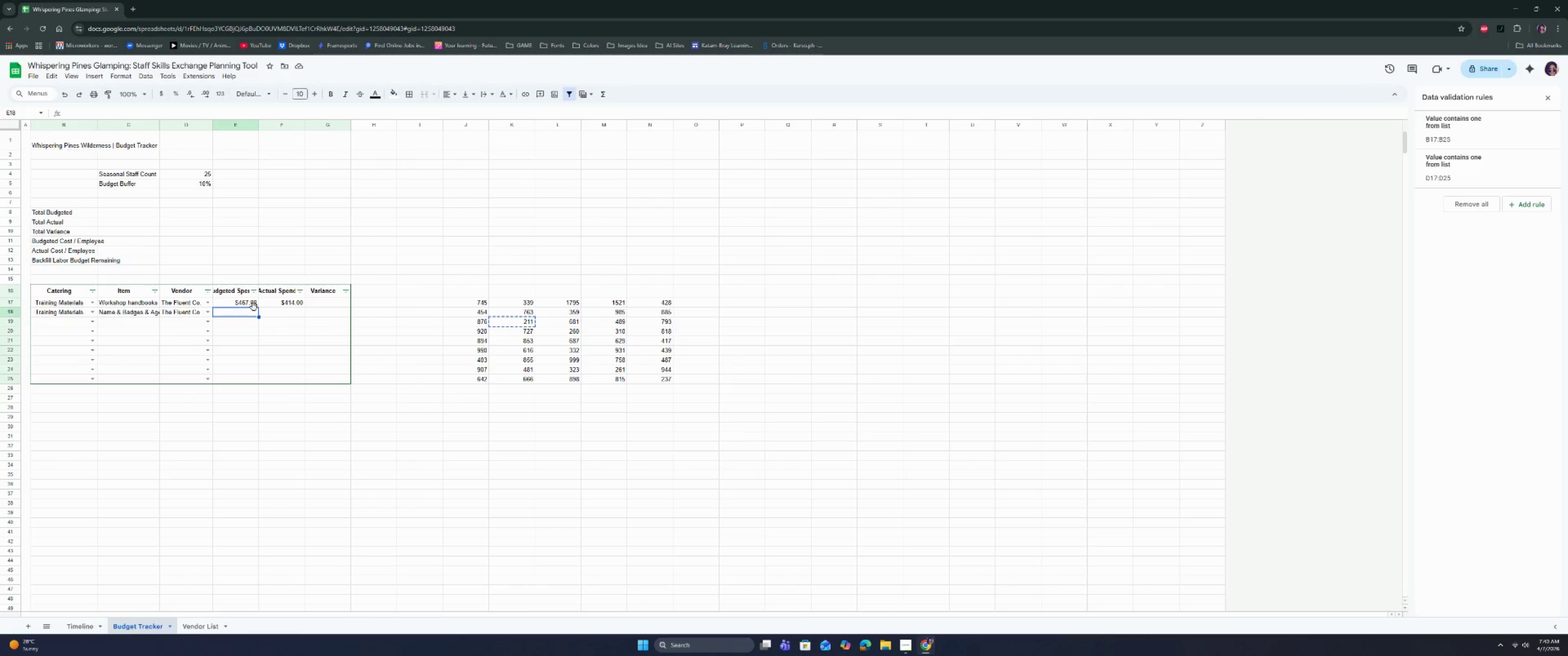 
type(200)
key(Tab)
 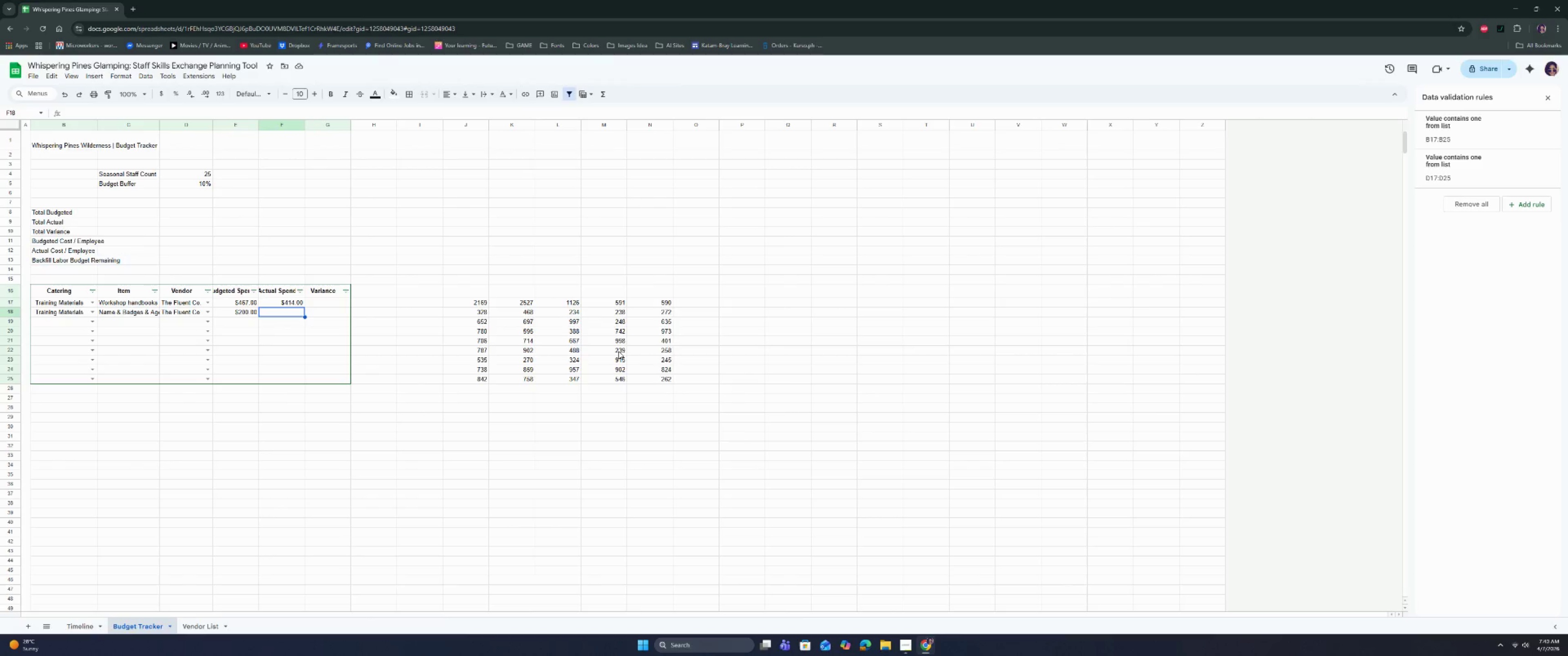 
wait(22.31)
 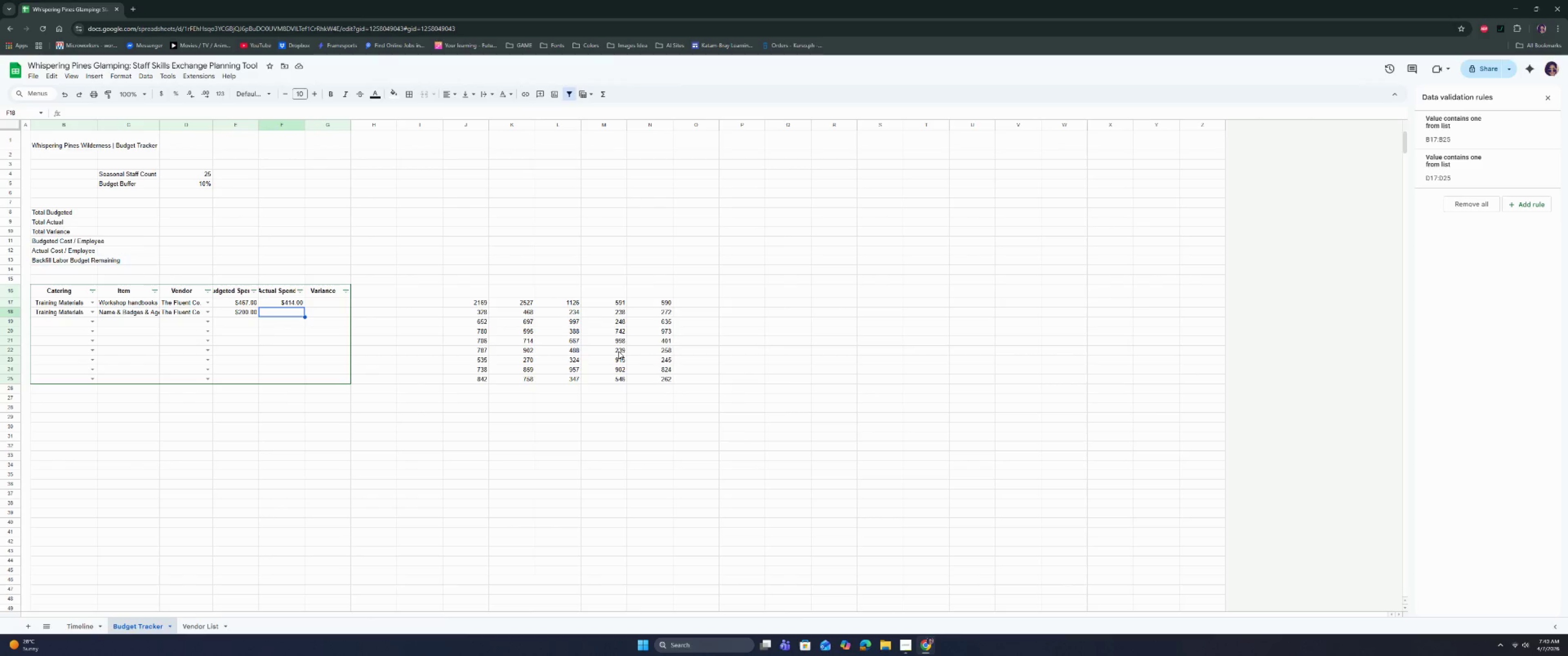 
left_click([611, 323])
 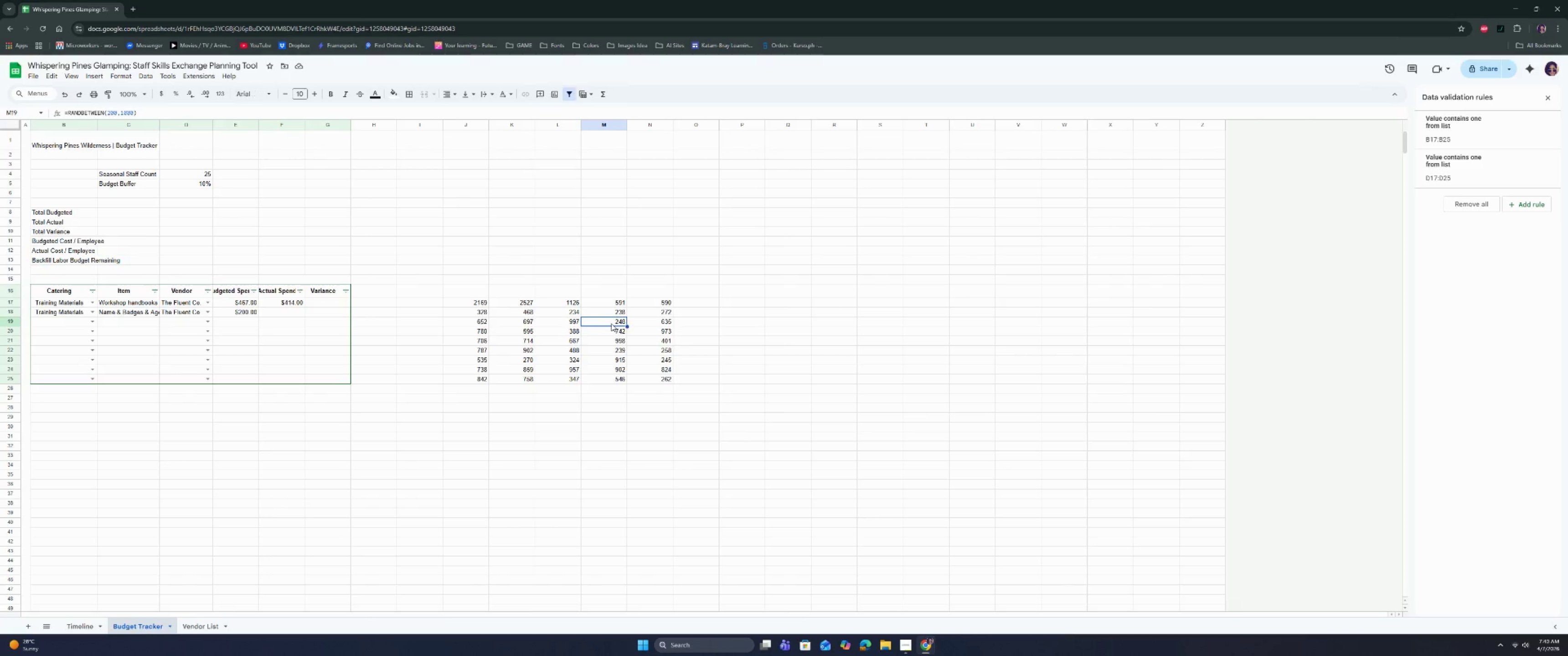 
key(Control+C)
 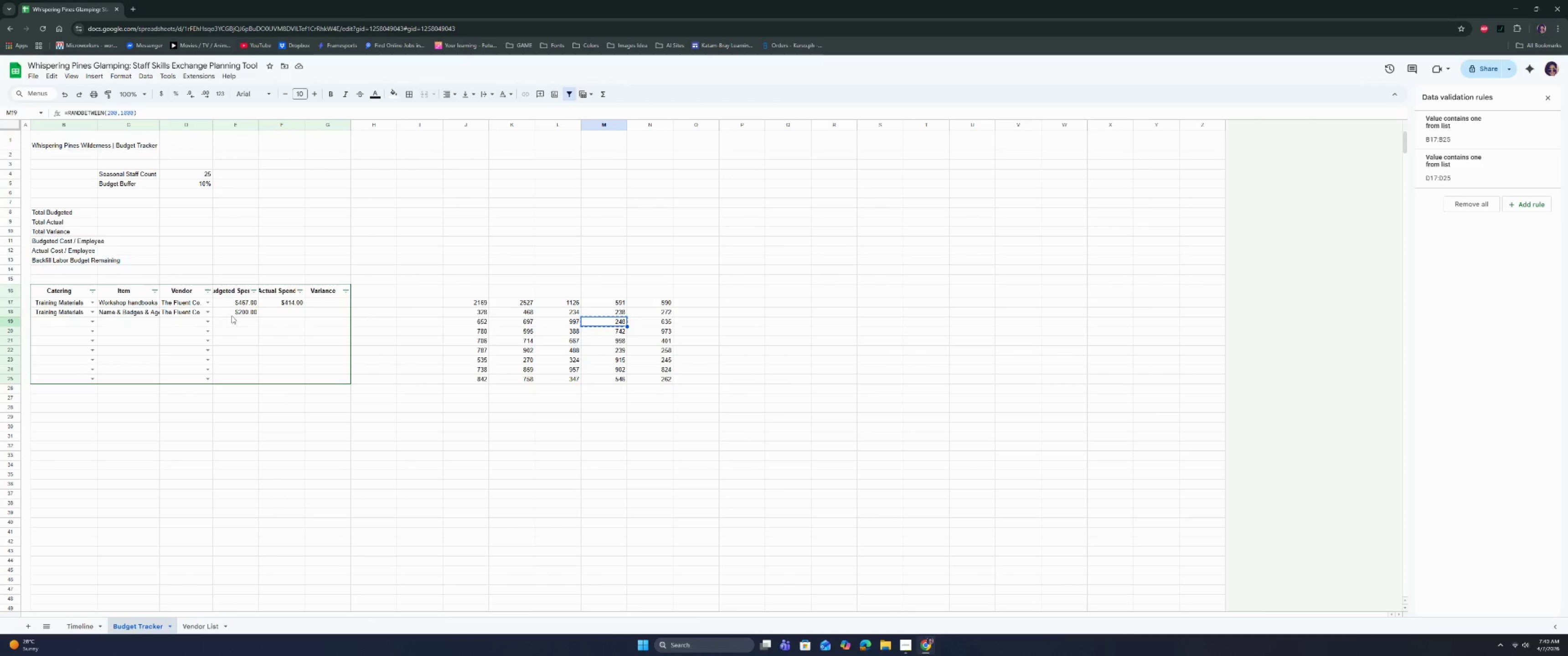 
left_click([281, 315])
 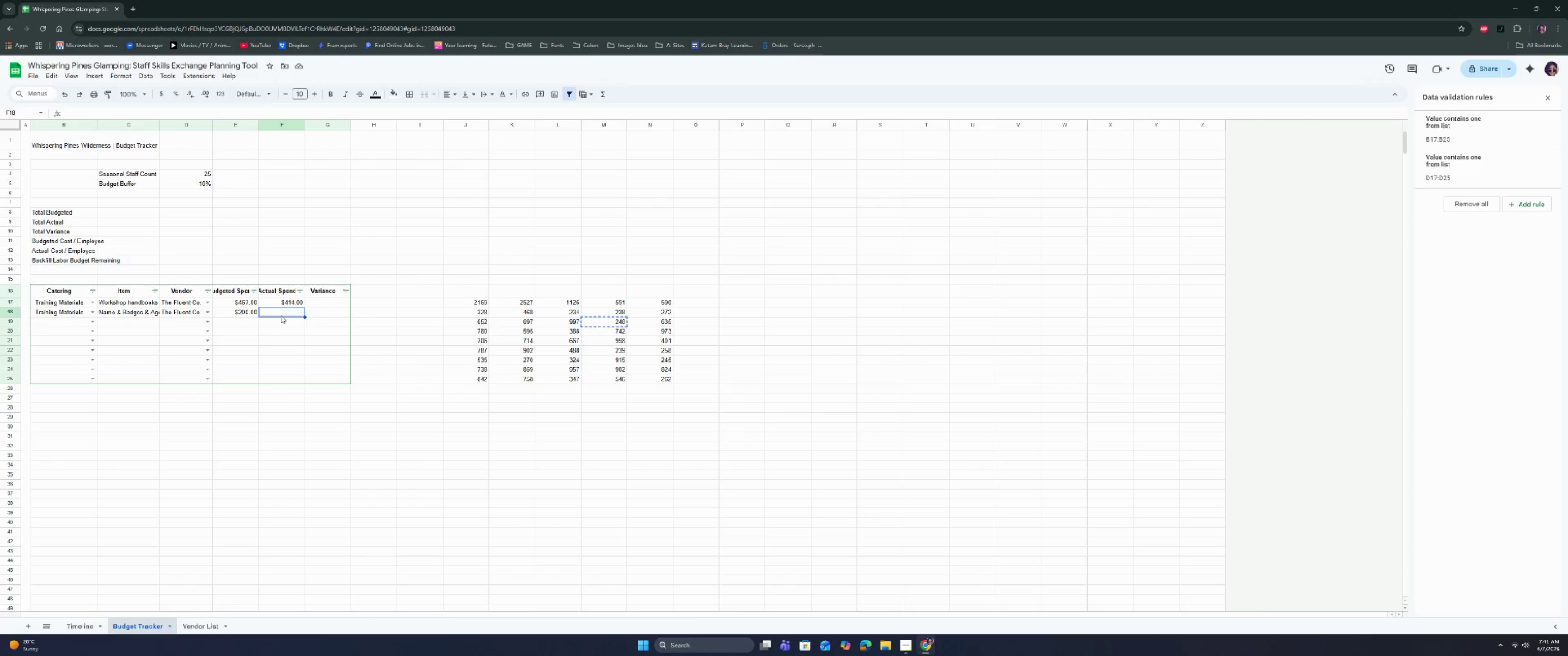 
type(245)
key(Tab)
 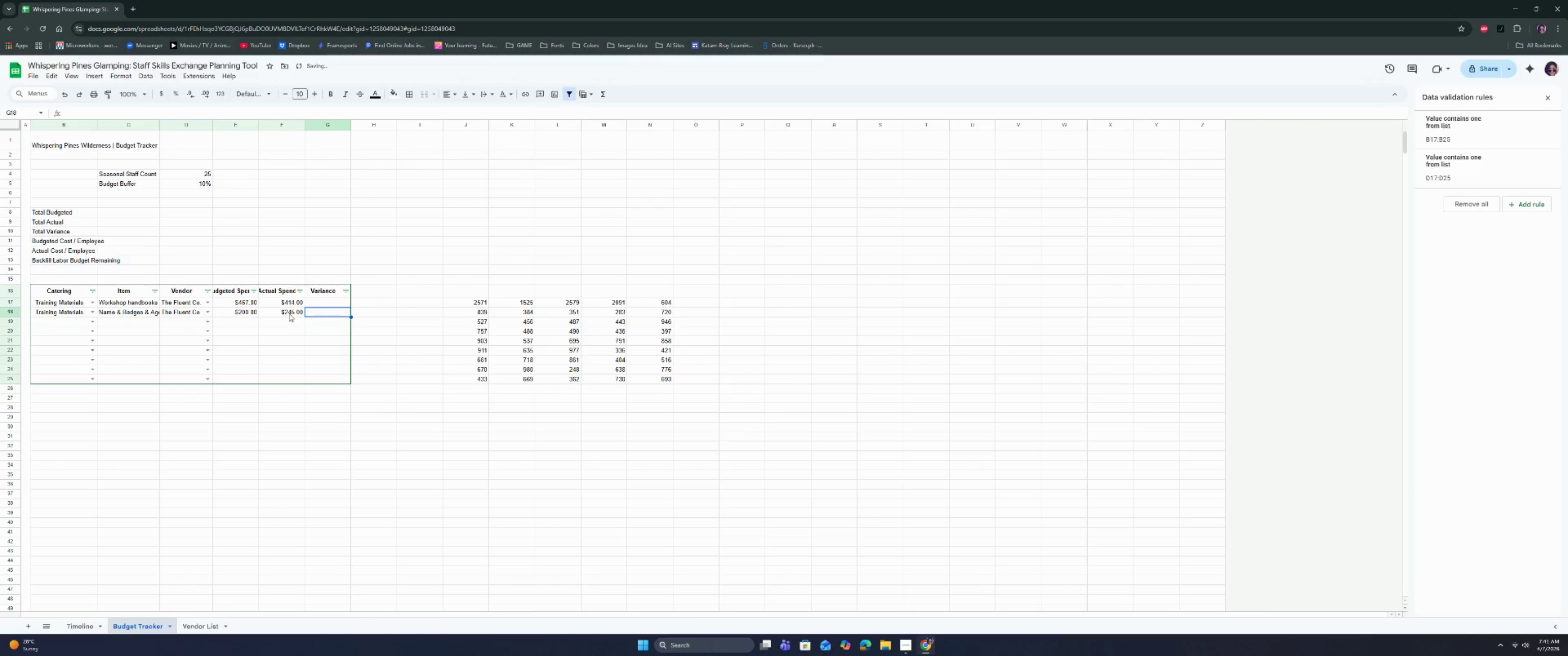 
left_click([233, 321])
 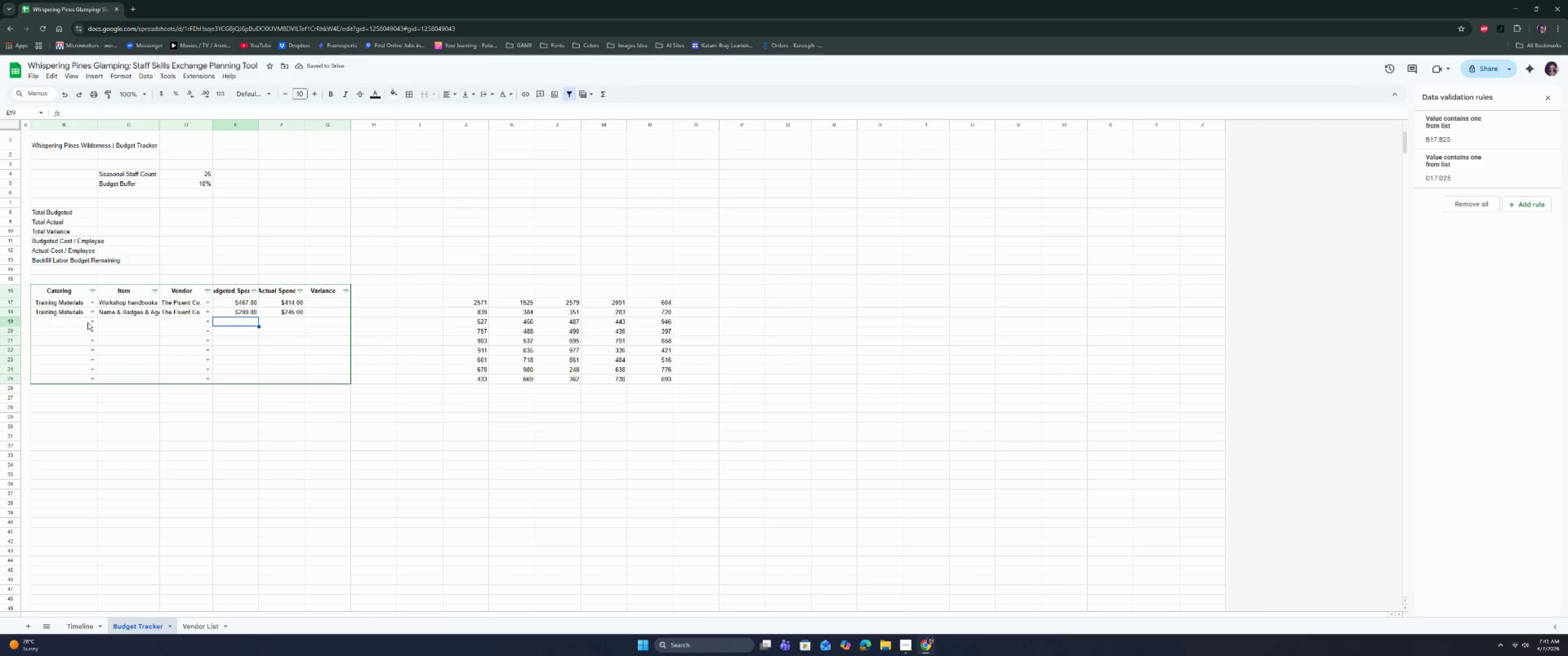 
left_click([92, 321])
 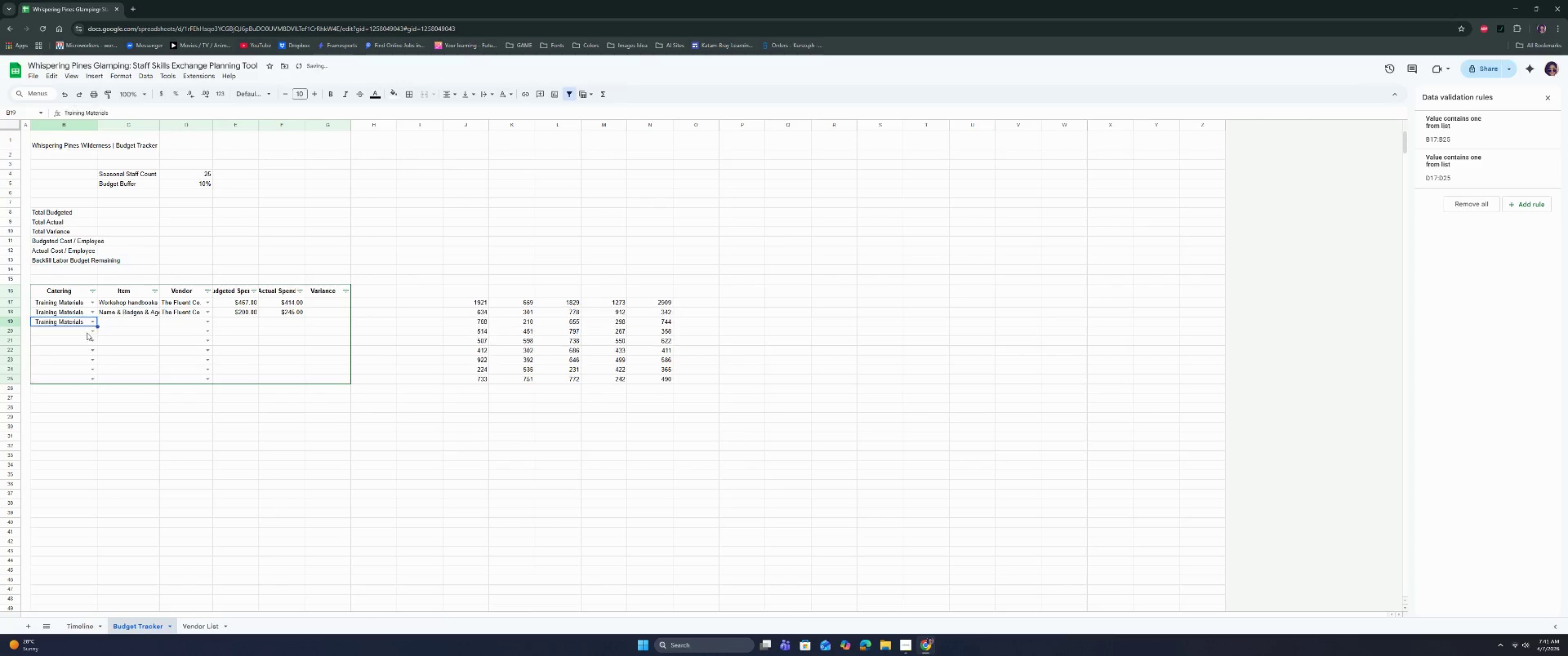 
double_click([124, 328])
 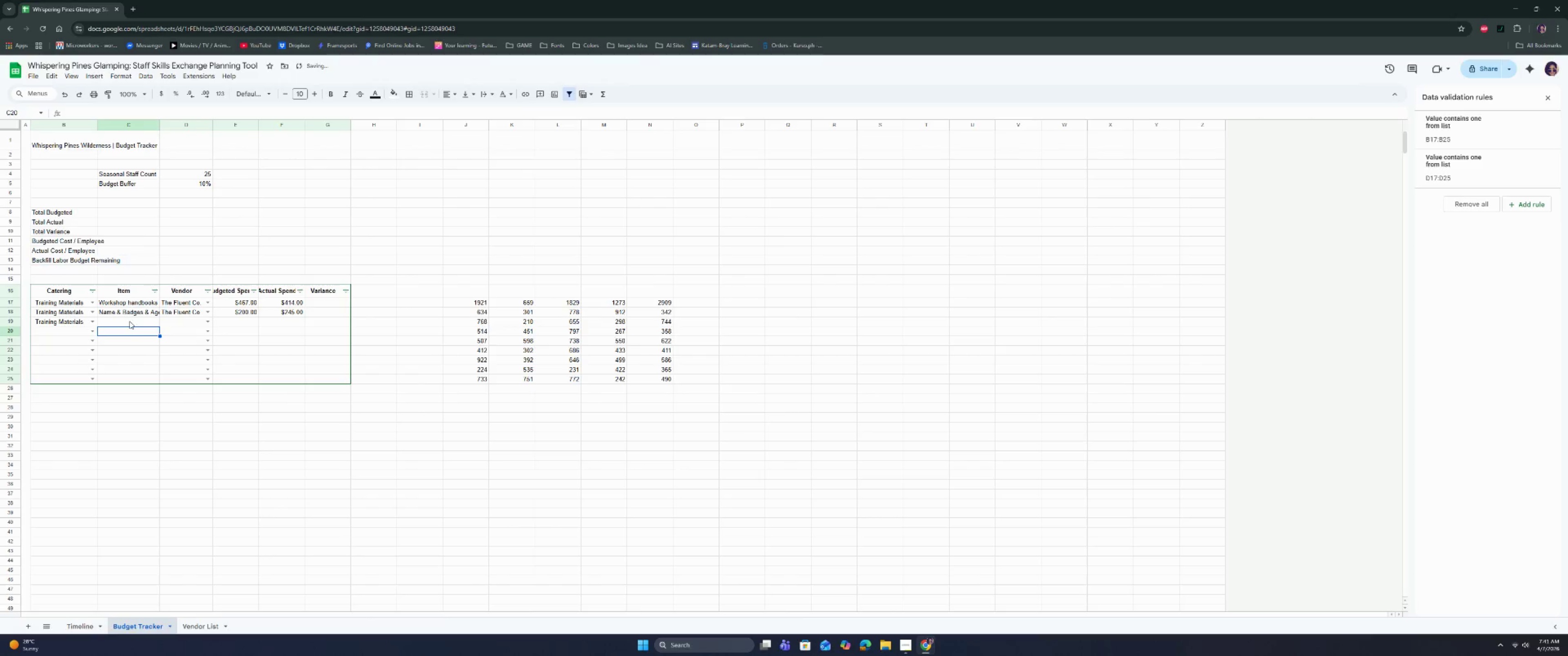 
triple_click([129, 319])
 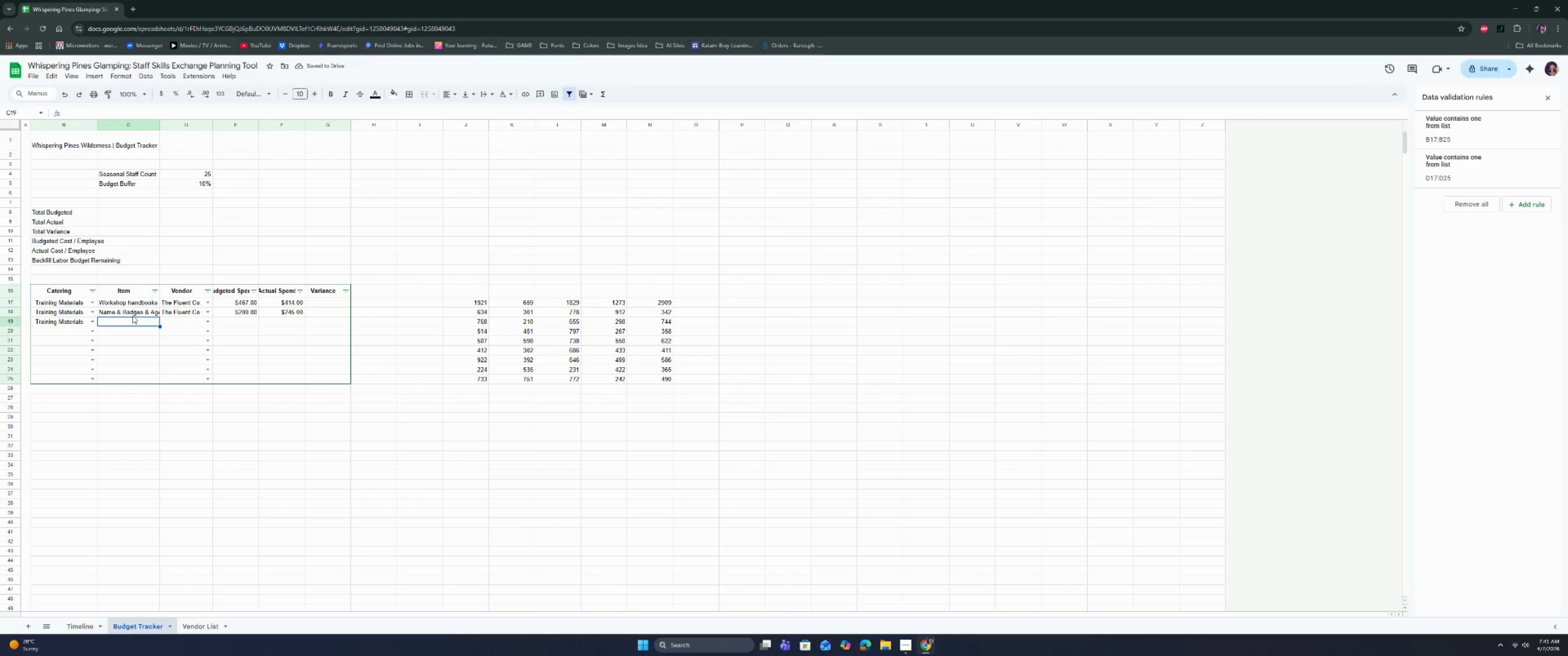 
type(Uniform replacements)
key(Tab)
 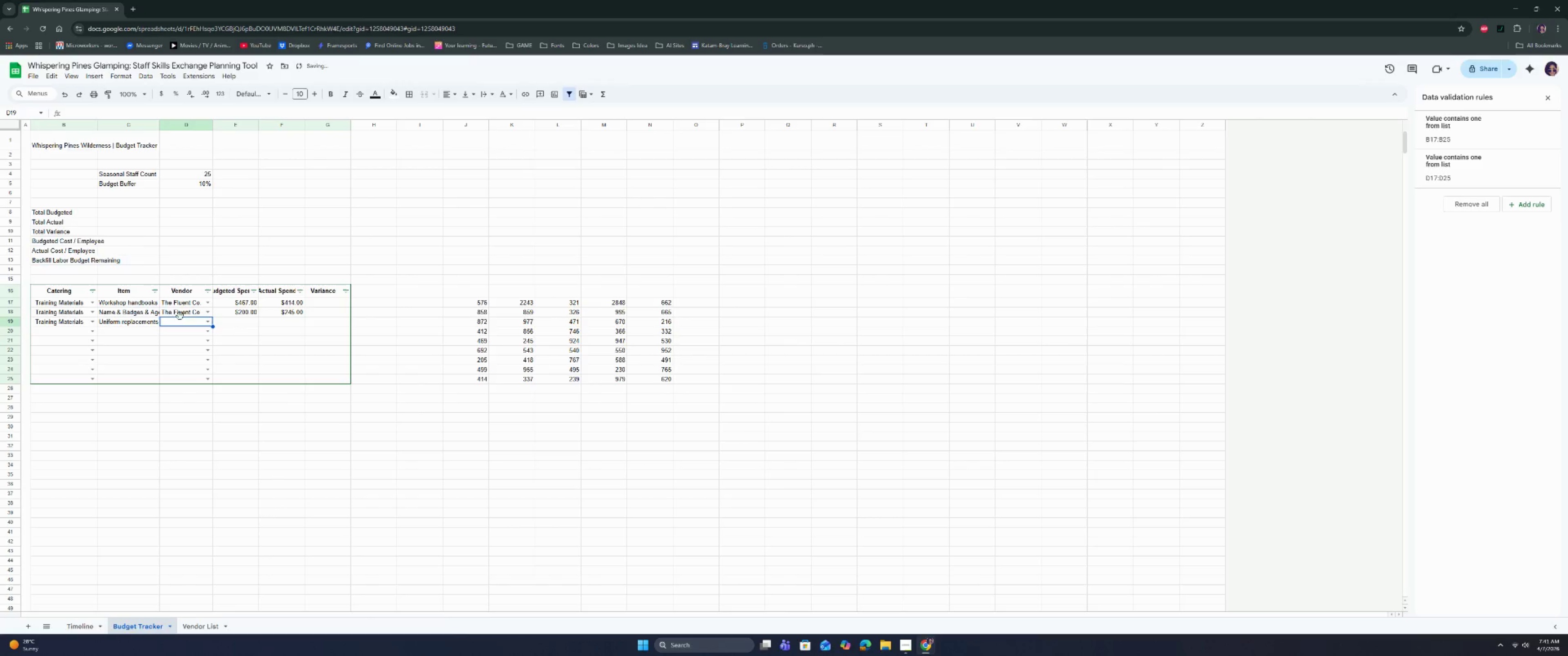 
left_click([209, 323])
 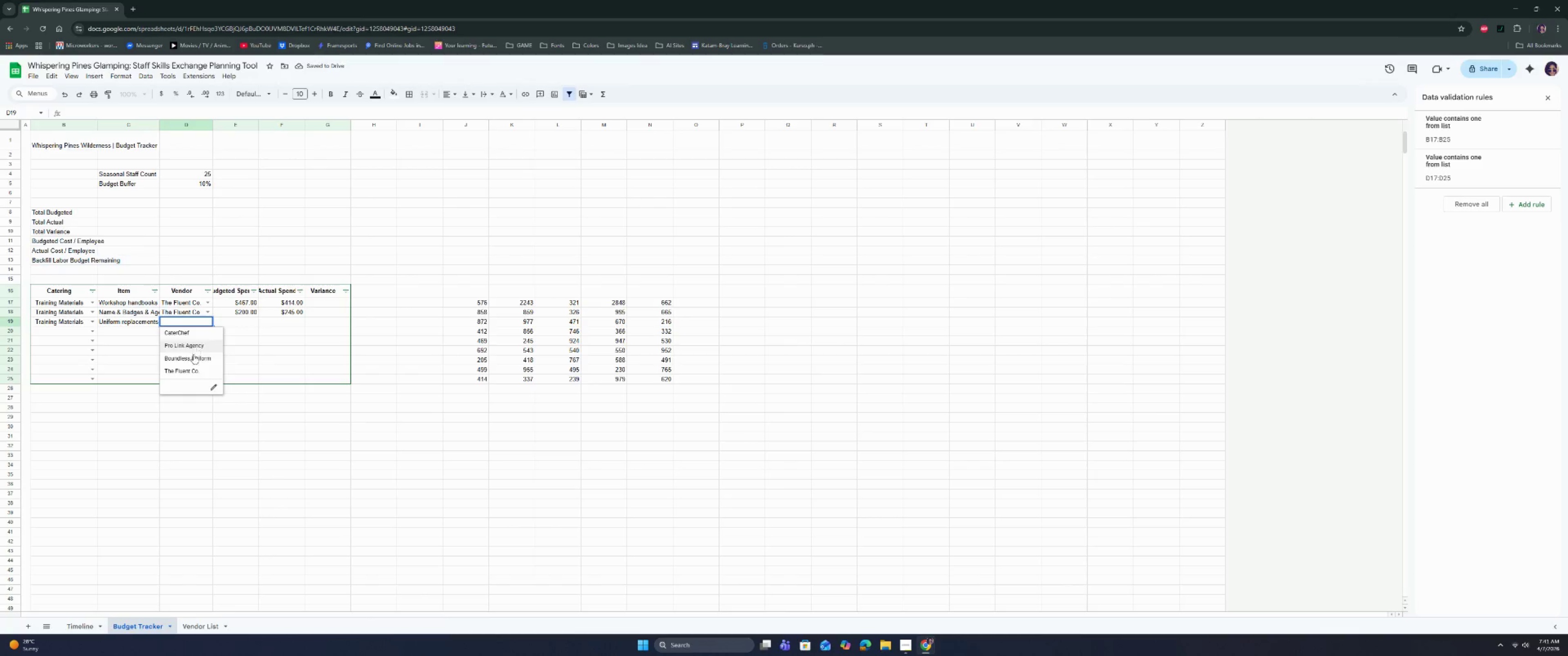 
left_click([193, 355])
 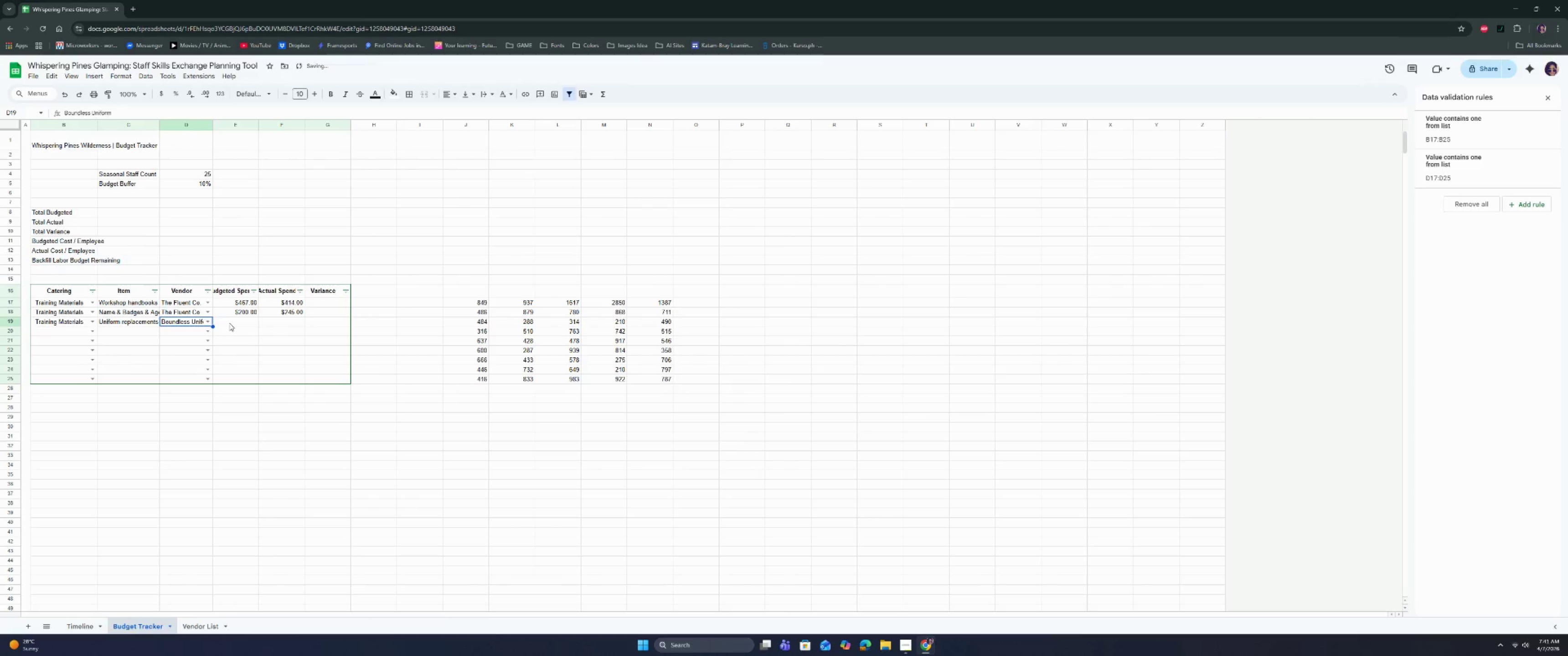 
left_click([229, 323])
 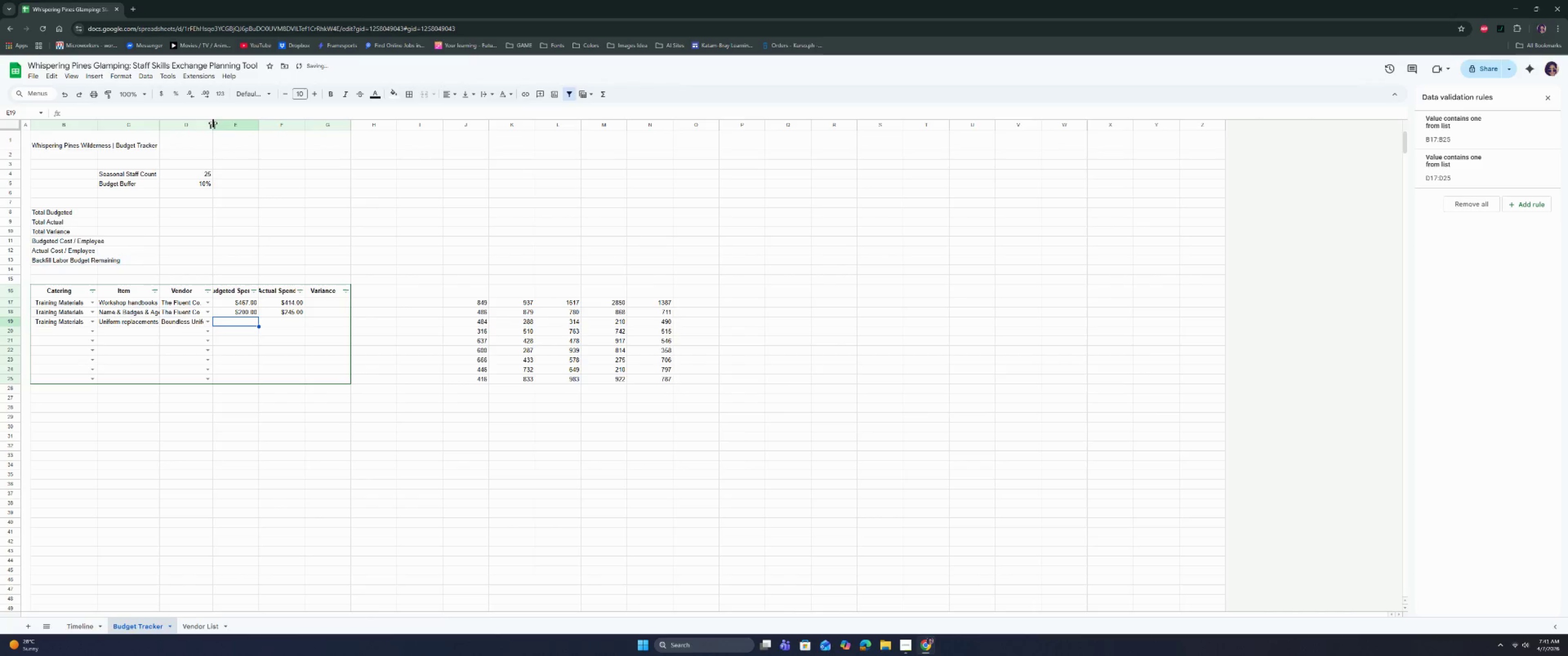 
double_click([211, 122])
 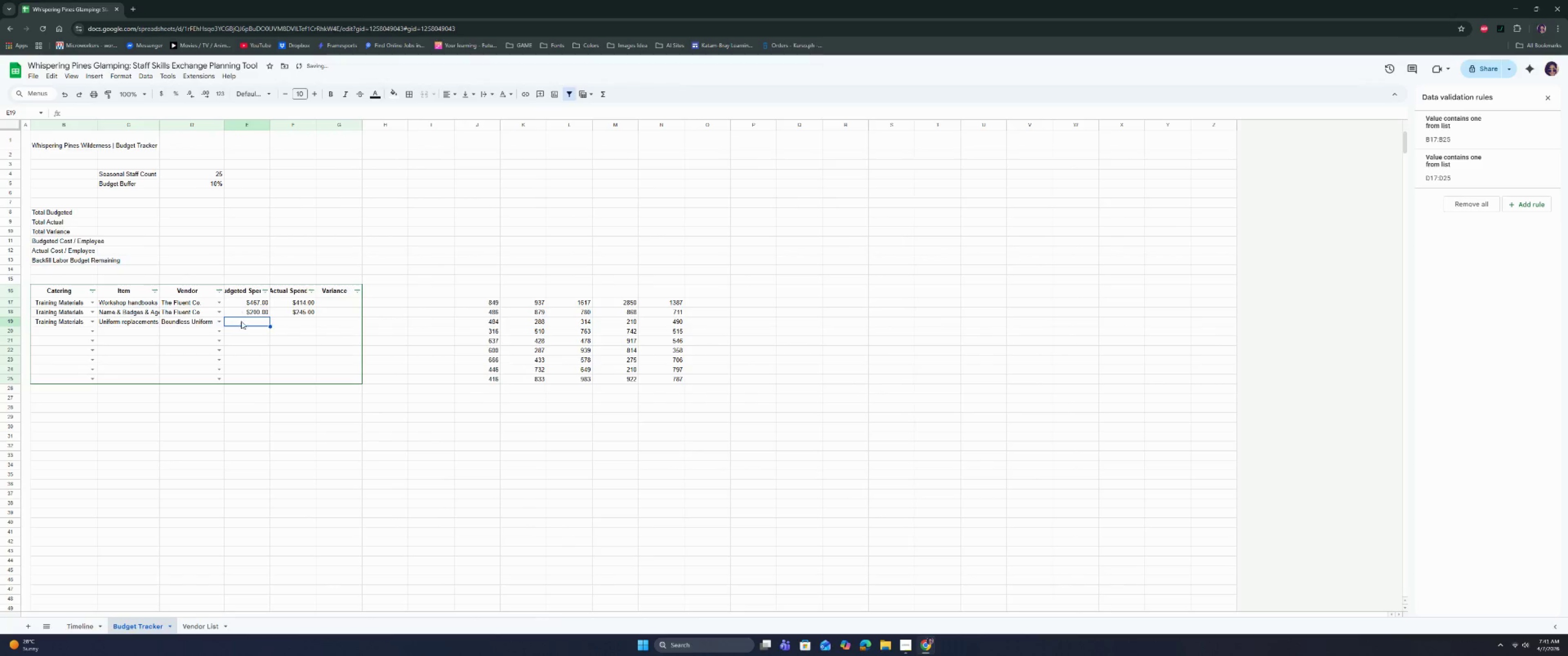 
left_click([240, 326])
 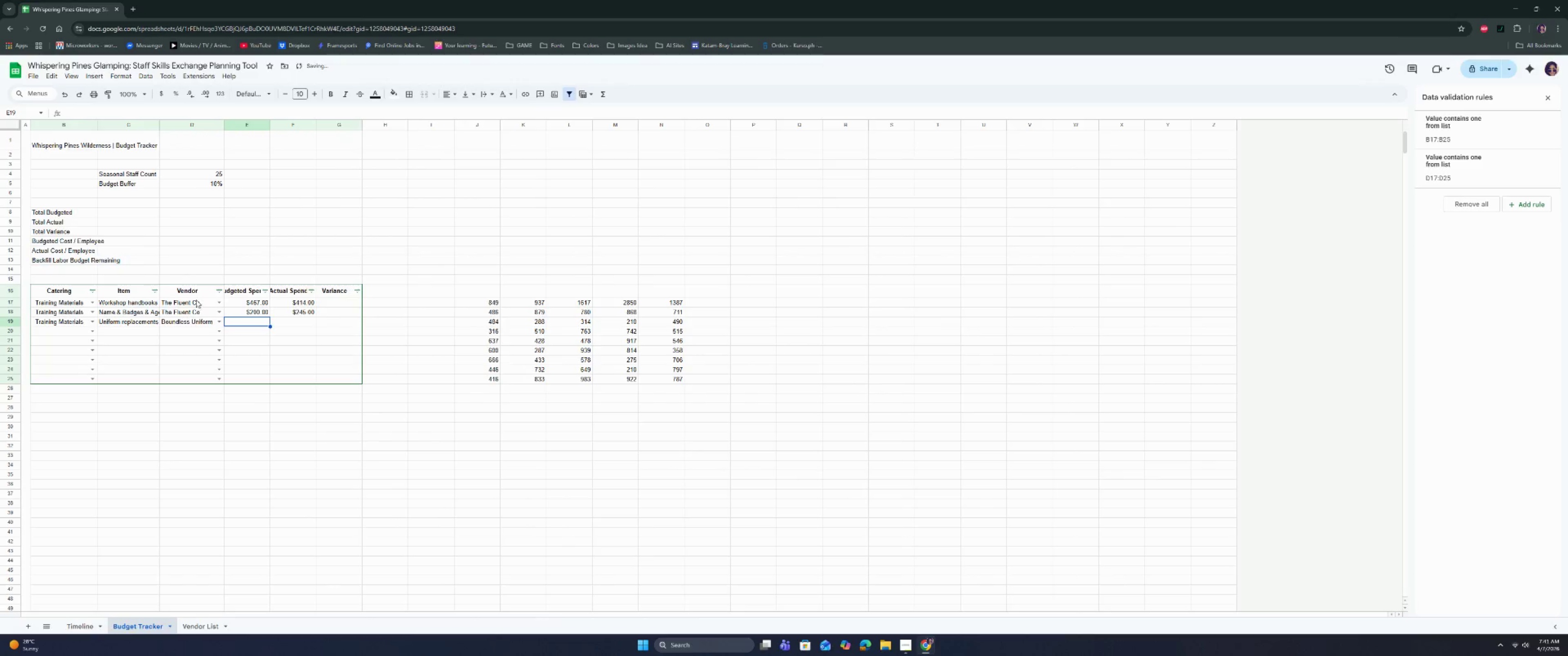 
left_click_drag(start_coordinate=[195, 303], to_coordinate=[189, 379])
 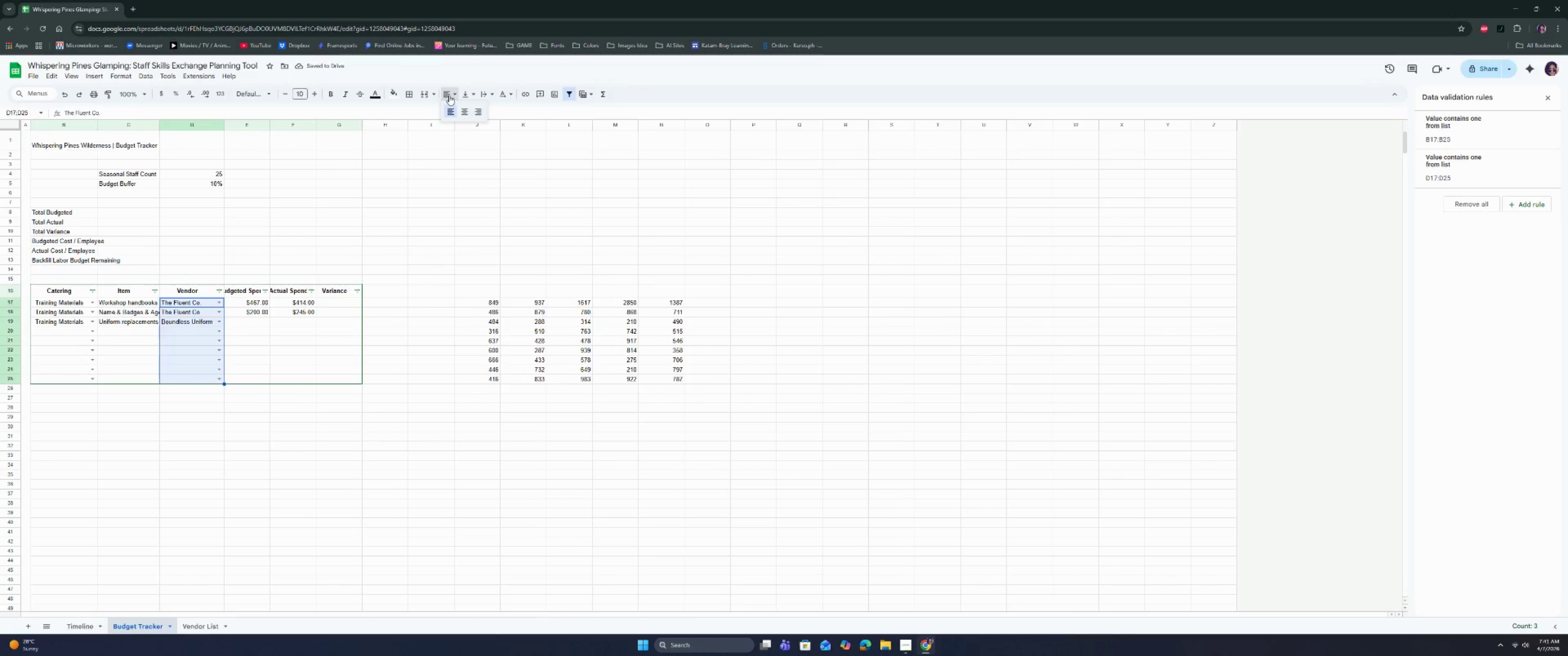 
double_click([462, 108])
 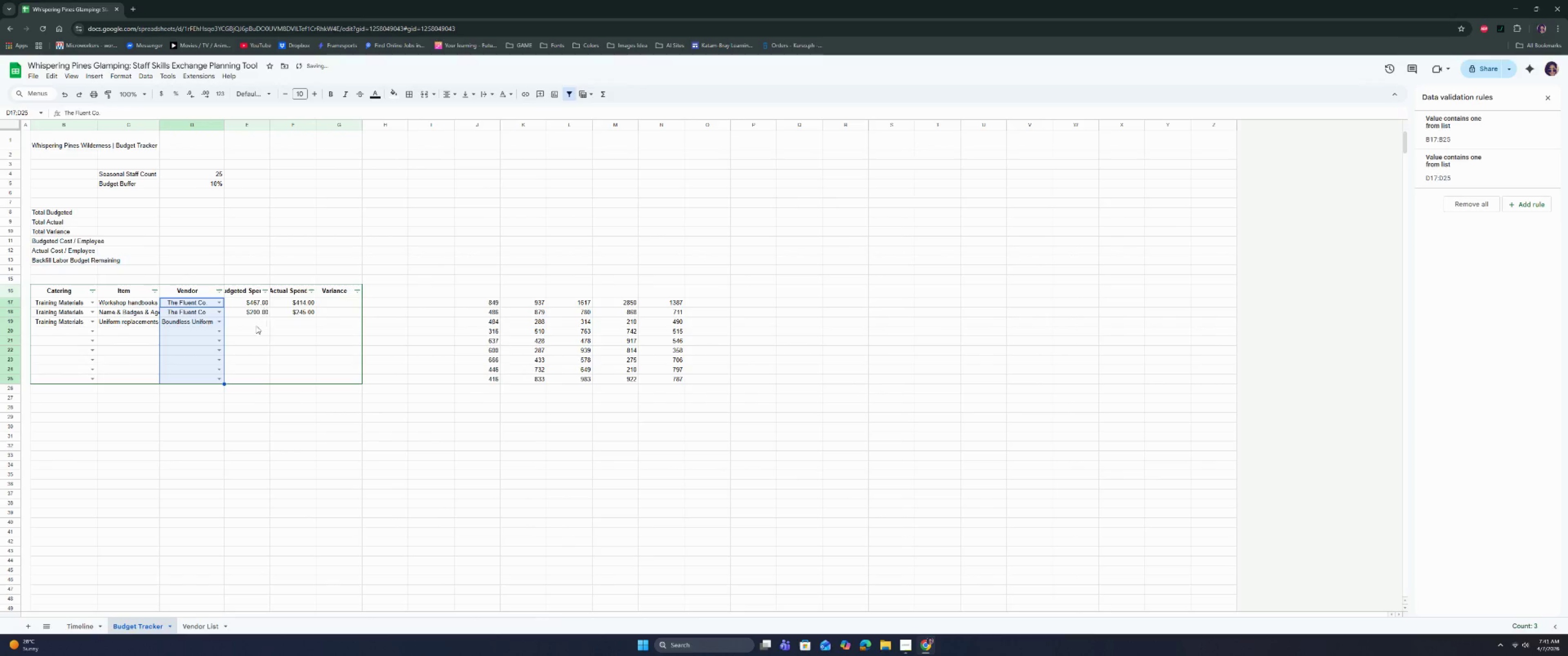 
left_click([256, 326])
 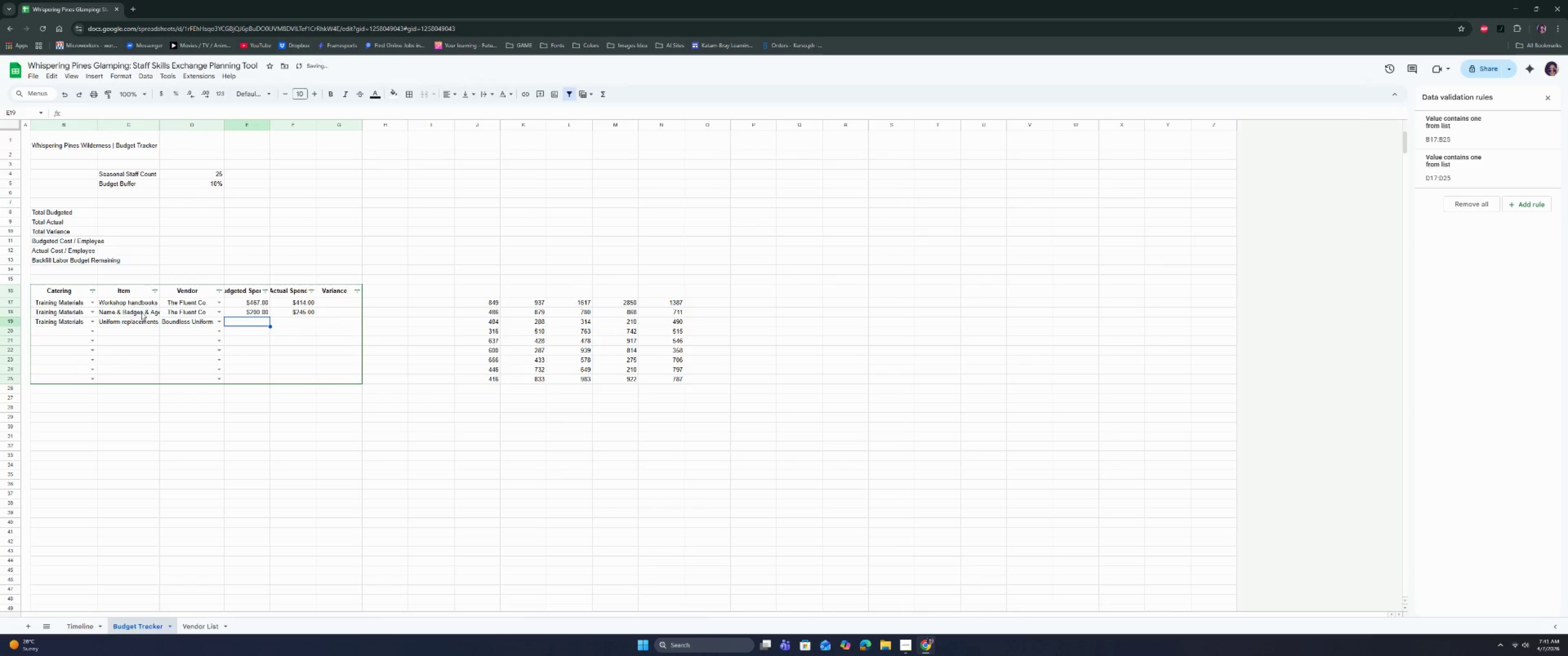 
left_click_drag(start_coordinate=[138, 303], to_coordinate=[130, 380])
 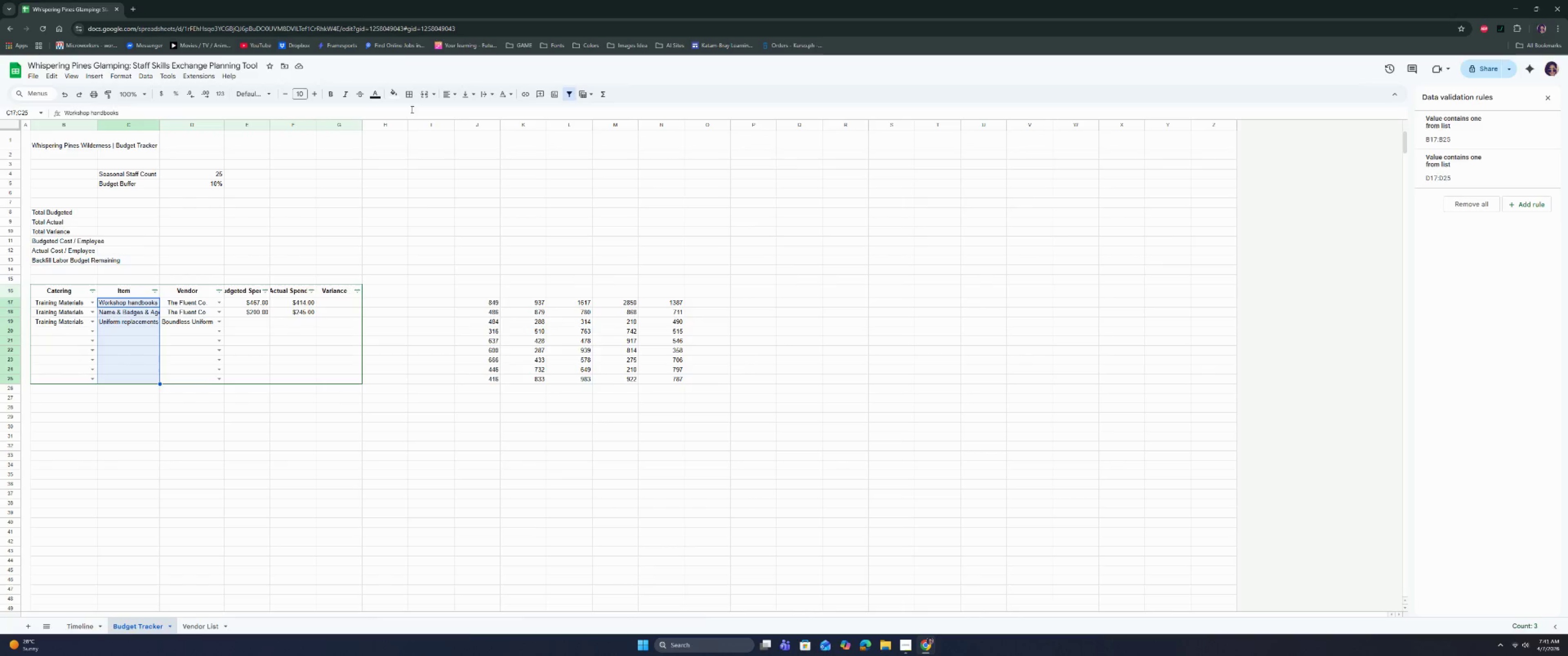 
left_click([442, 92])
 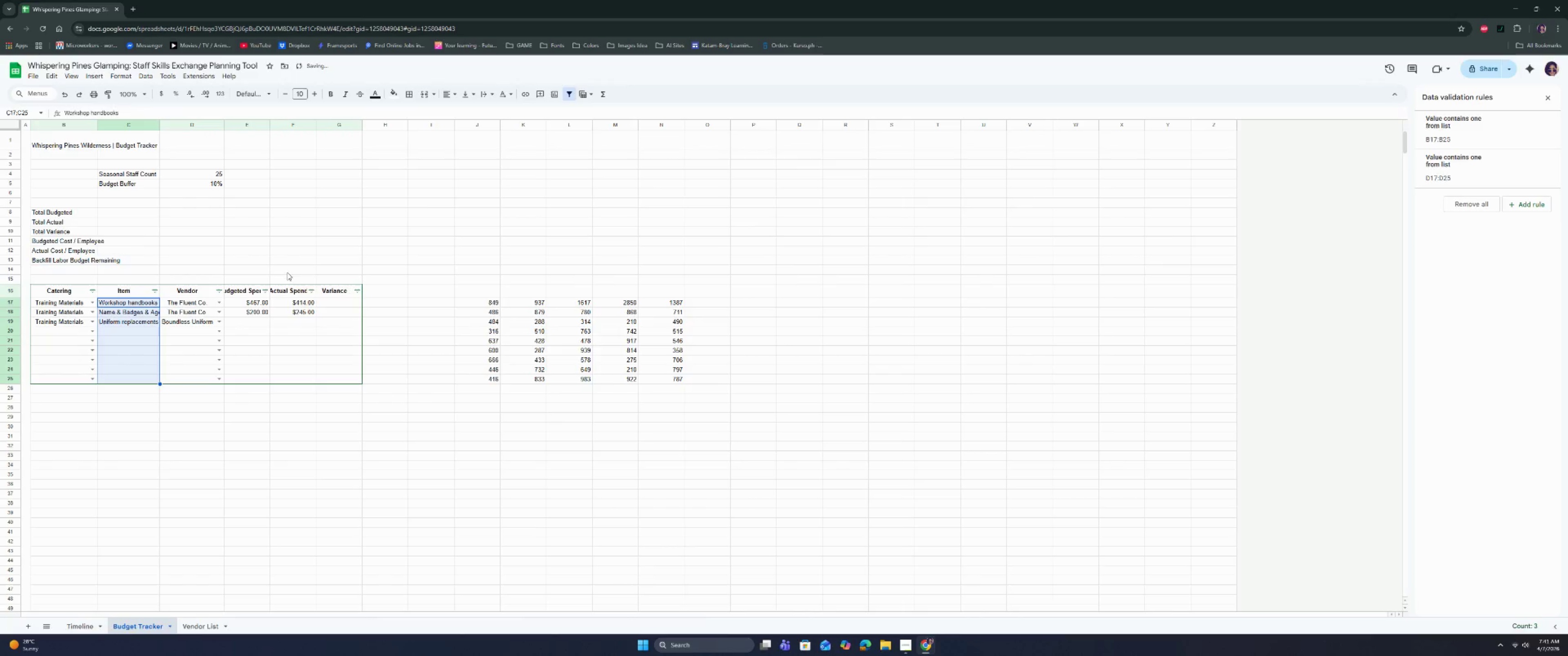 
left_click([256, 328])
 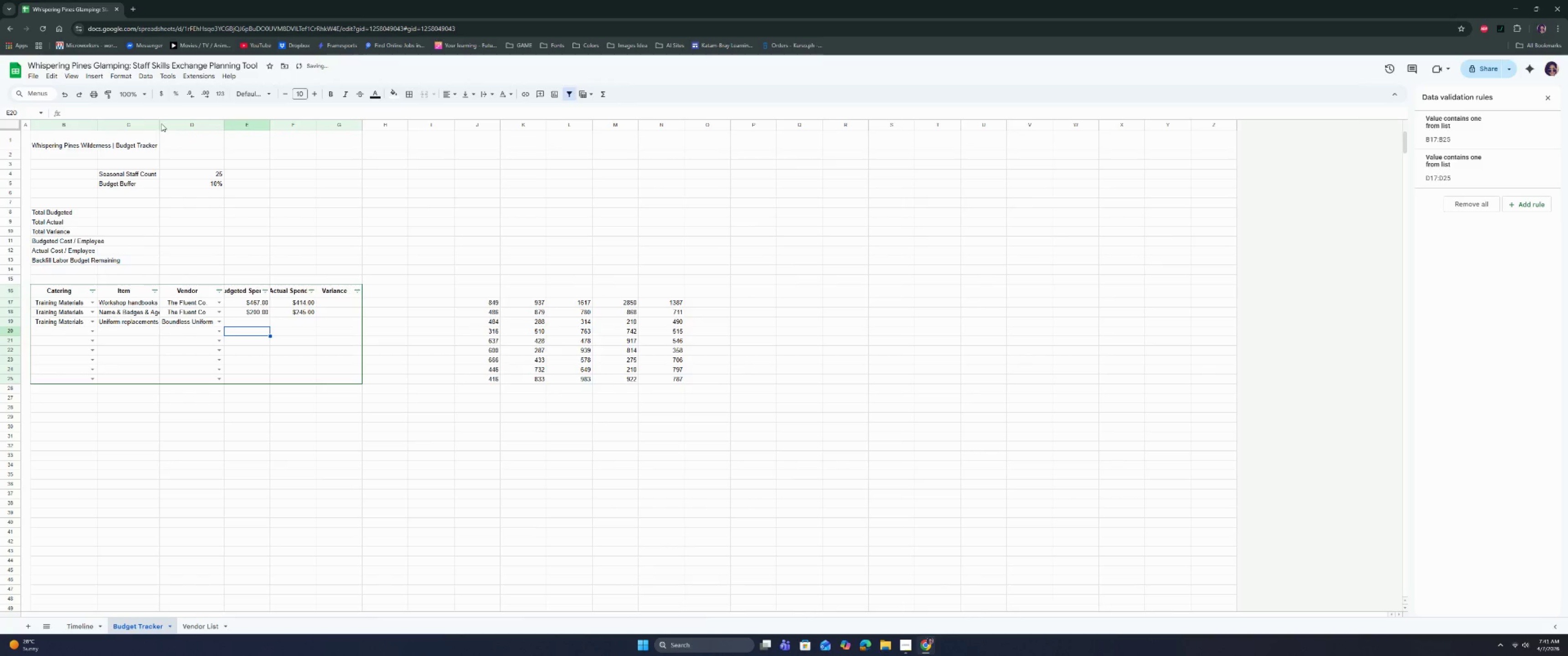 
double_click([160, 123])
 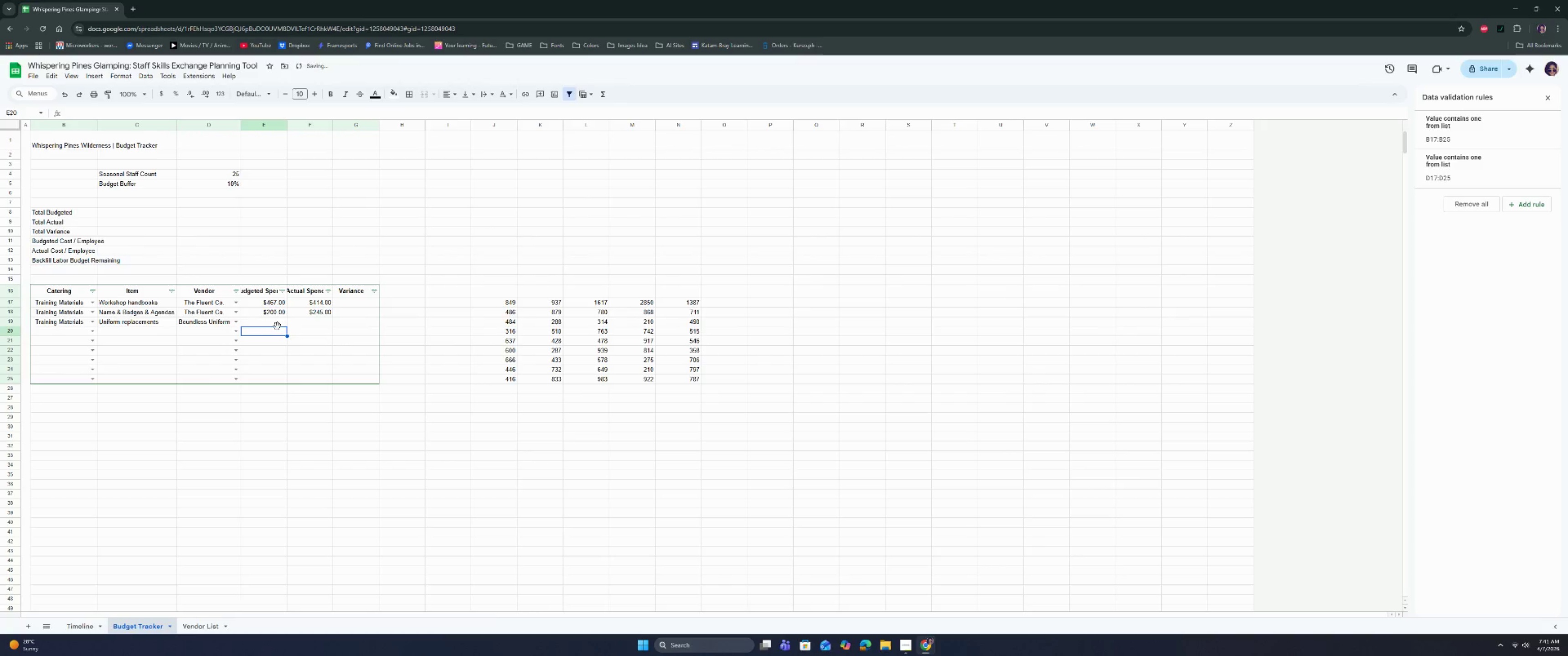 
left_click([275, 325])
 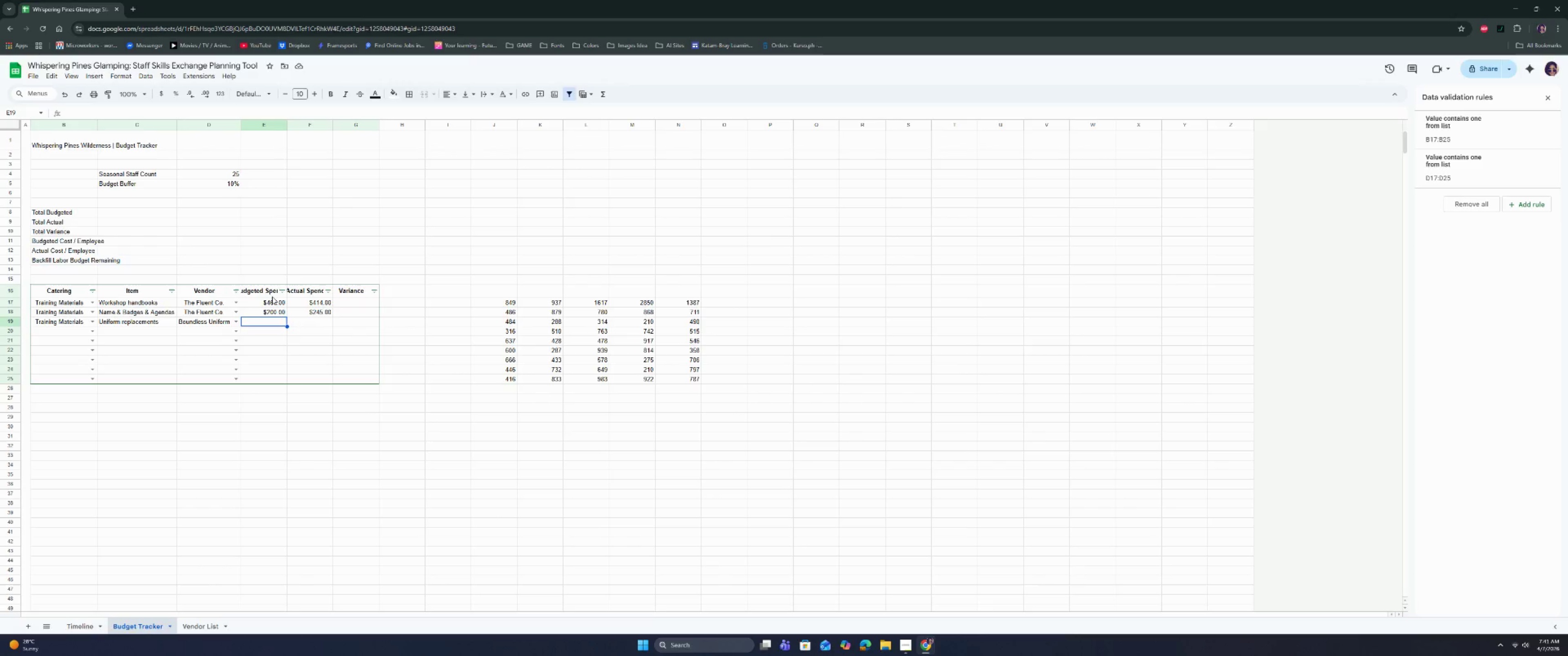 
wait(8.5)
 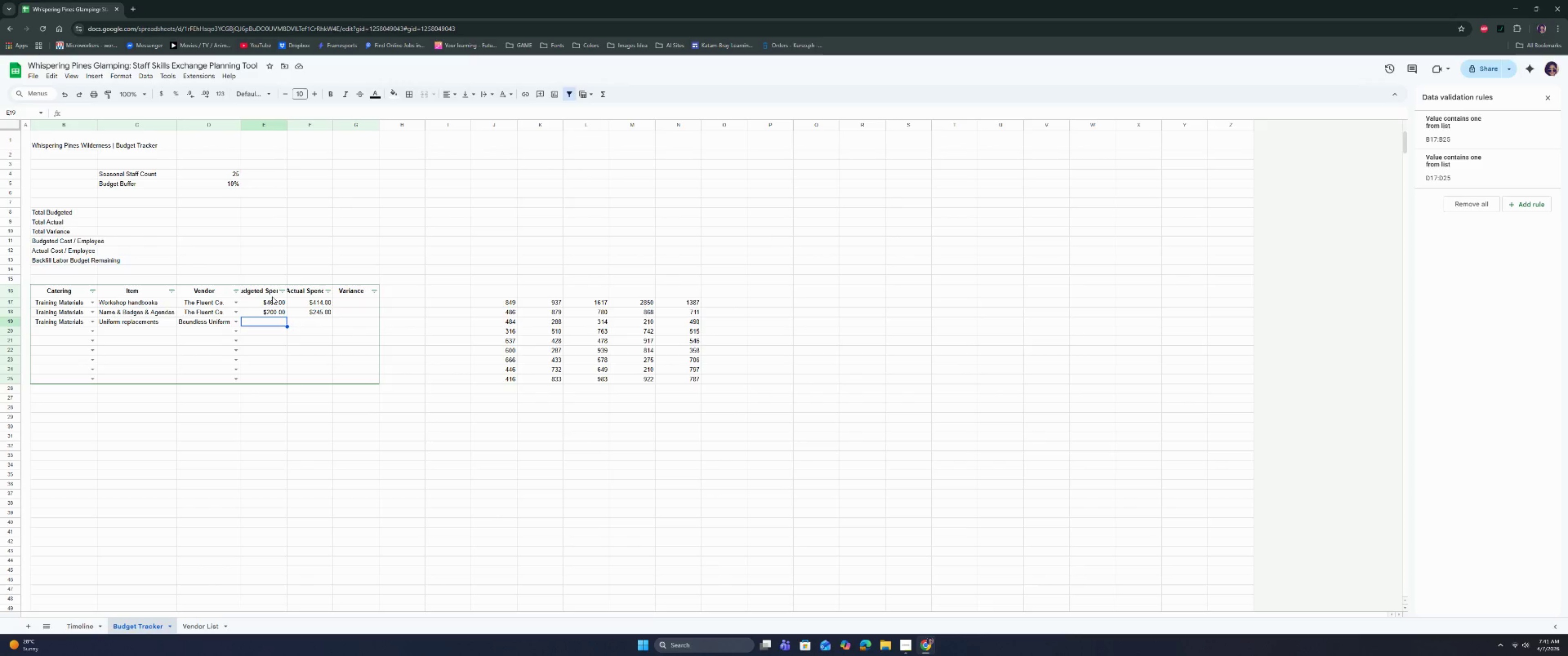 
left_click([492, 349])
 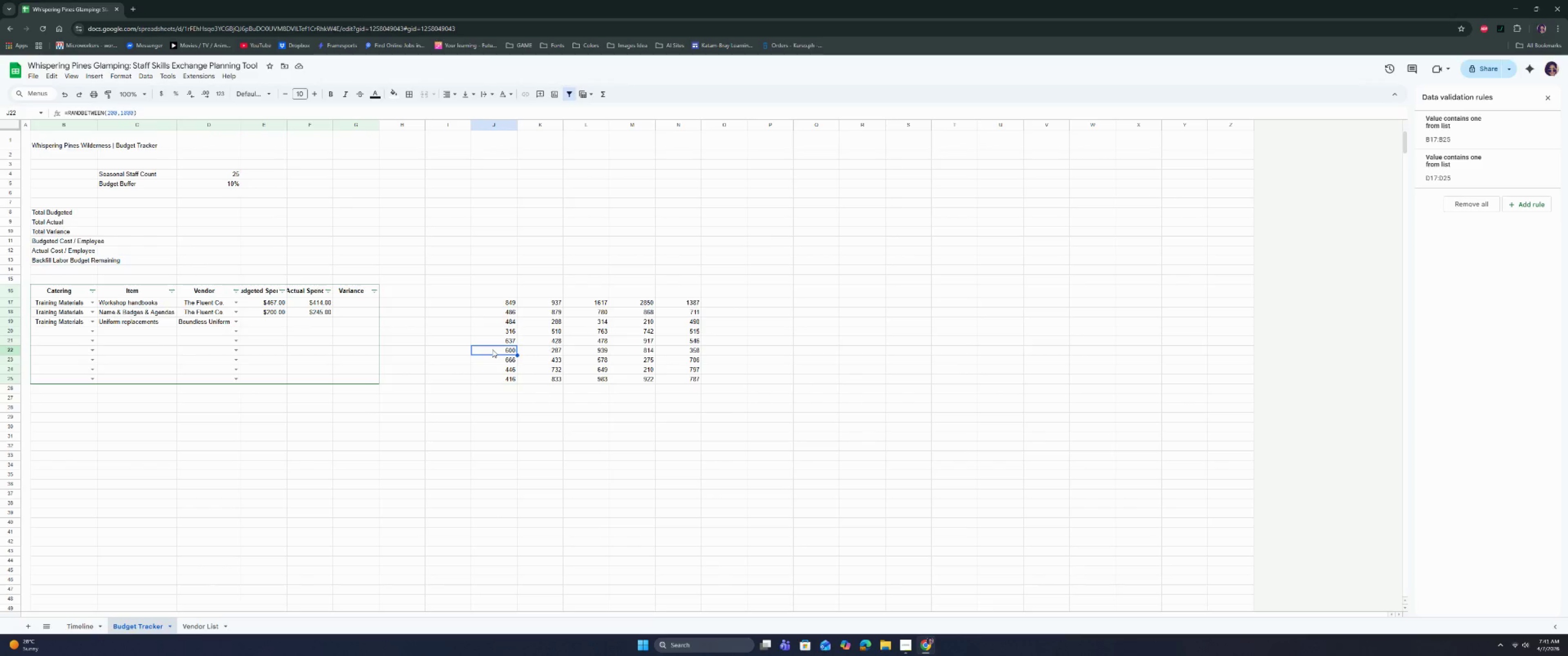 
key(Control+C)
 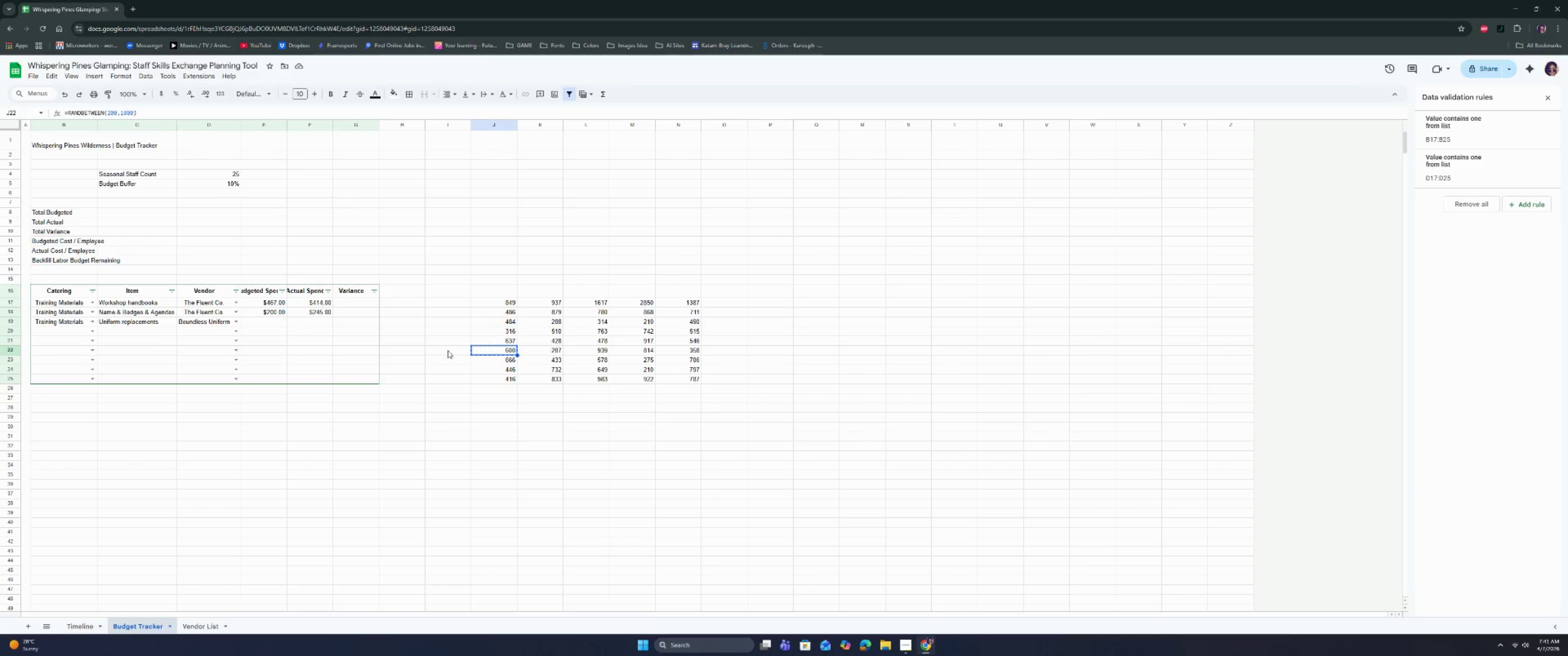 
key(Control+C)
 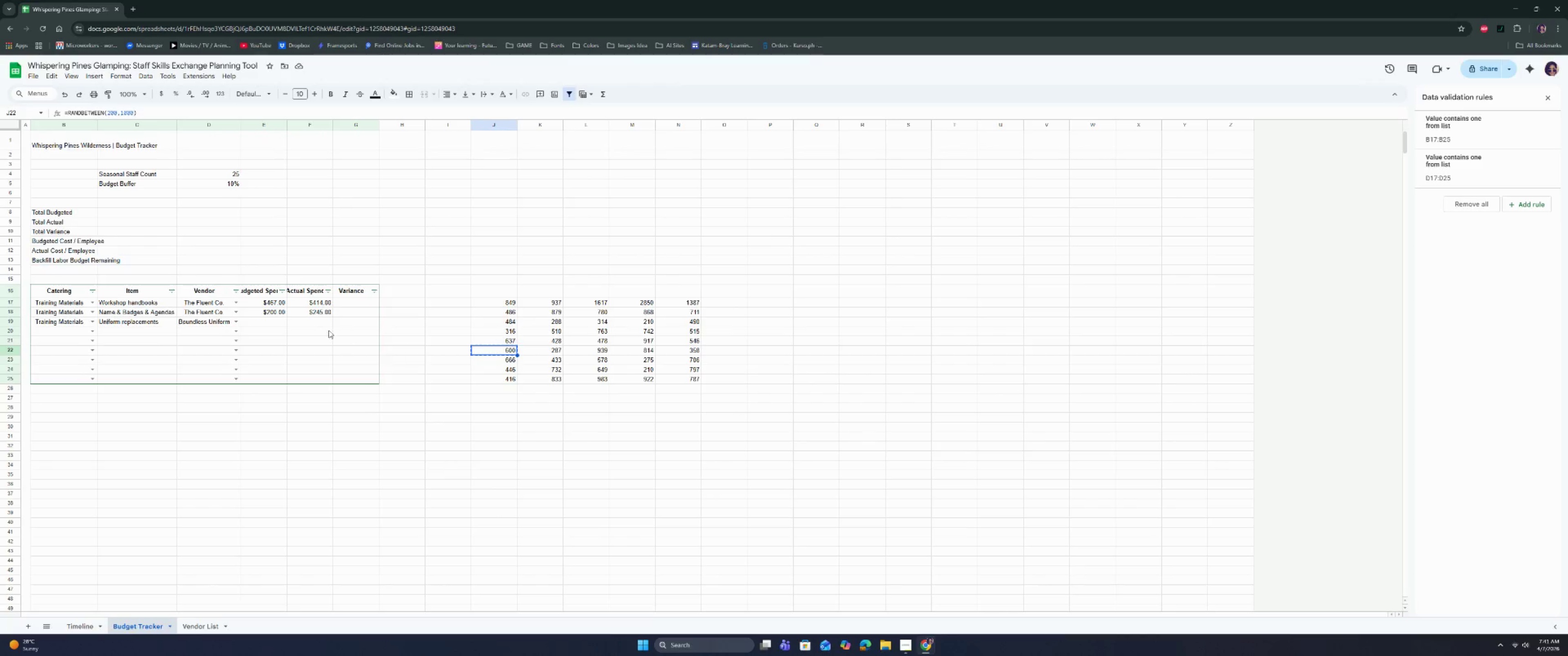 
key(Control+C)
 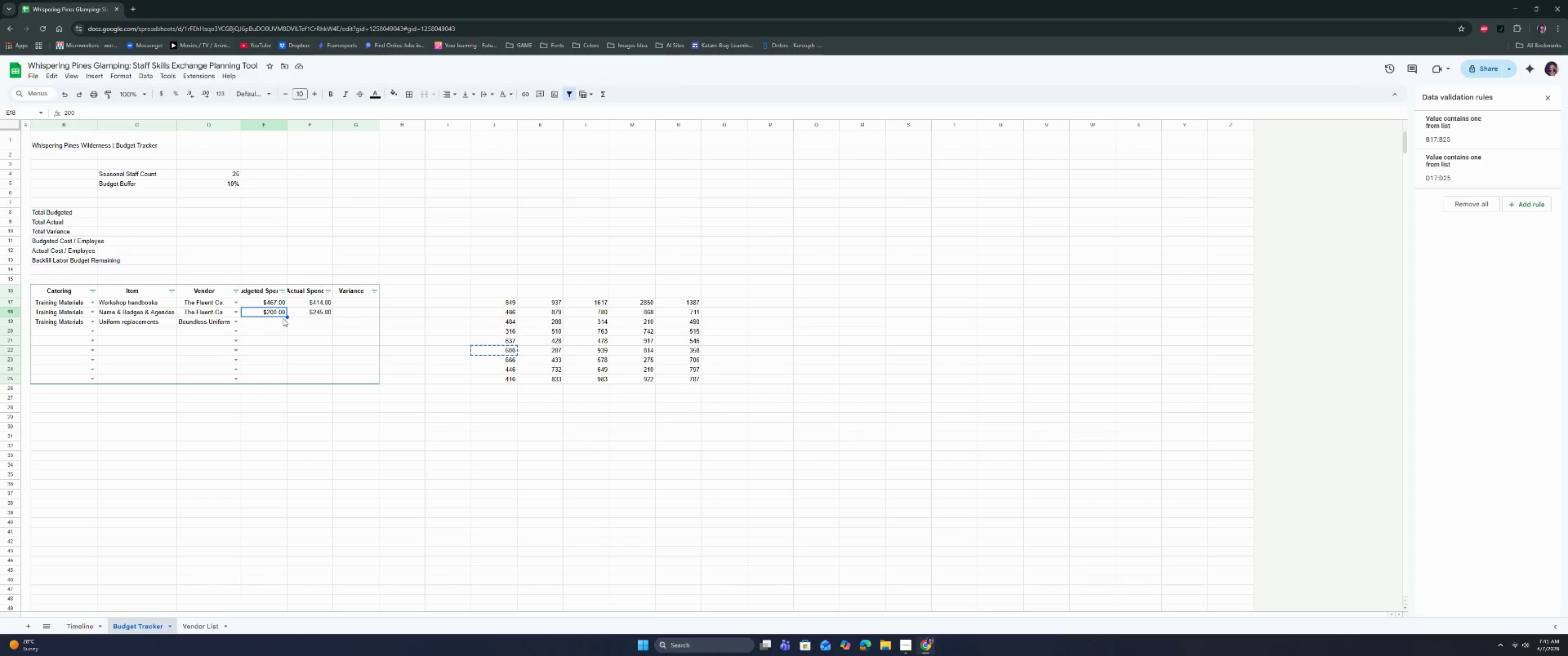 
double_click([279, 321])
 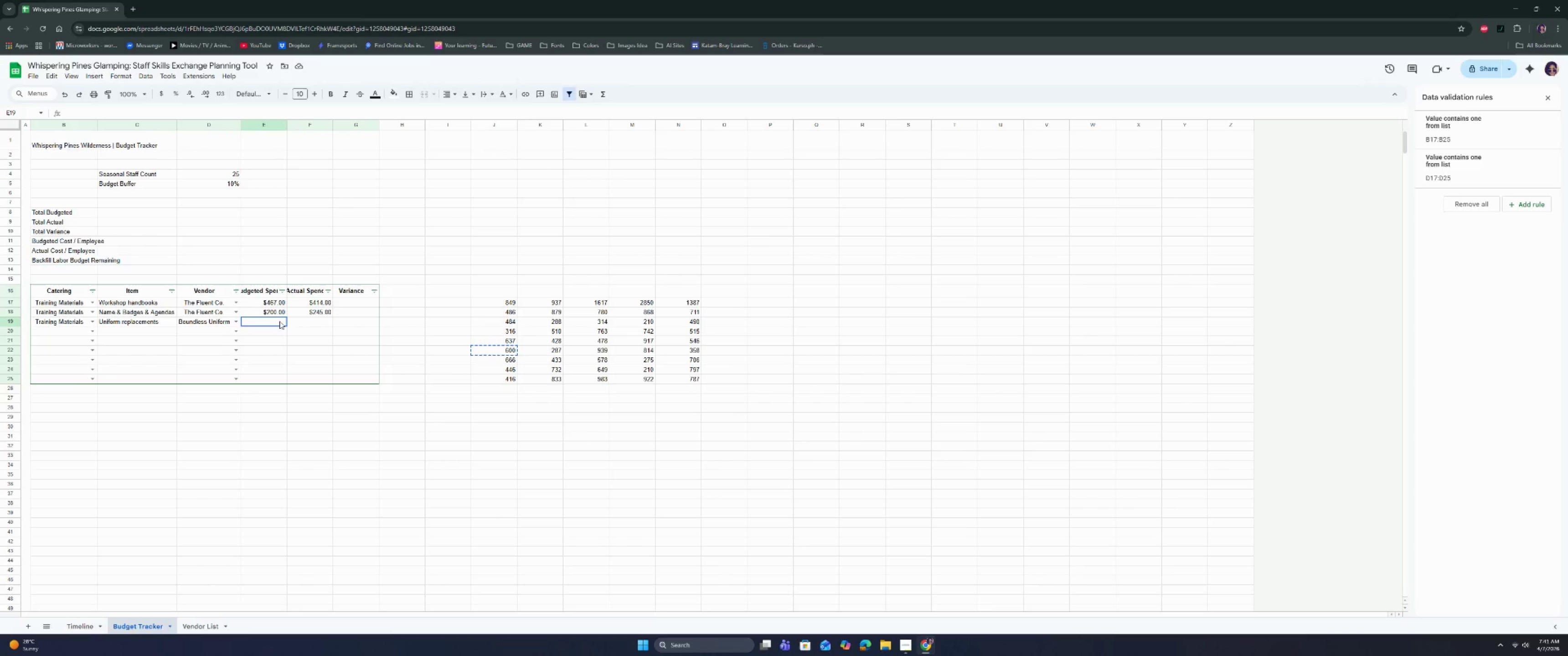 
key(Control+Shift+V)
 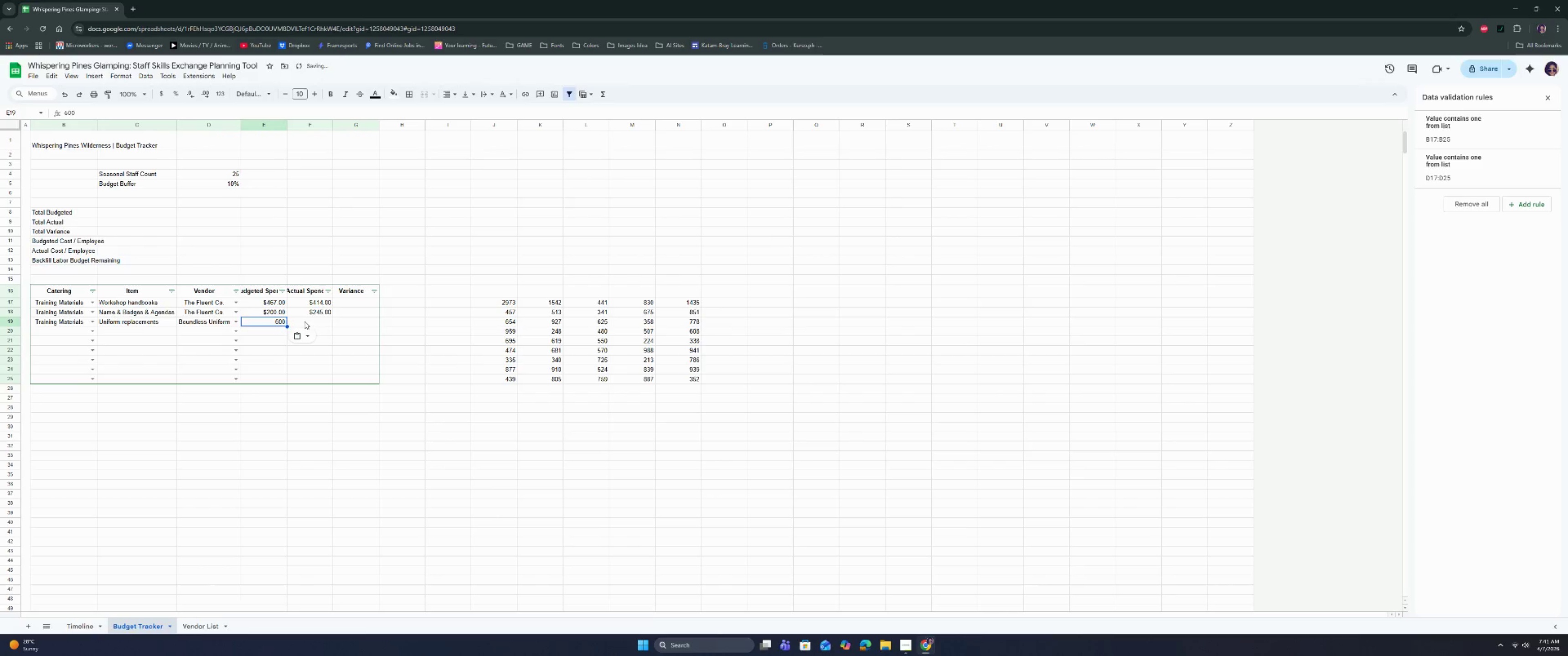 
left_click([305, 321])
 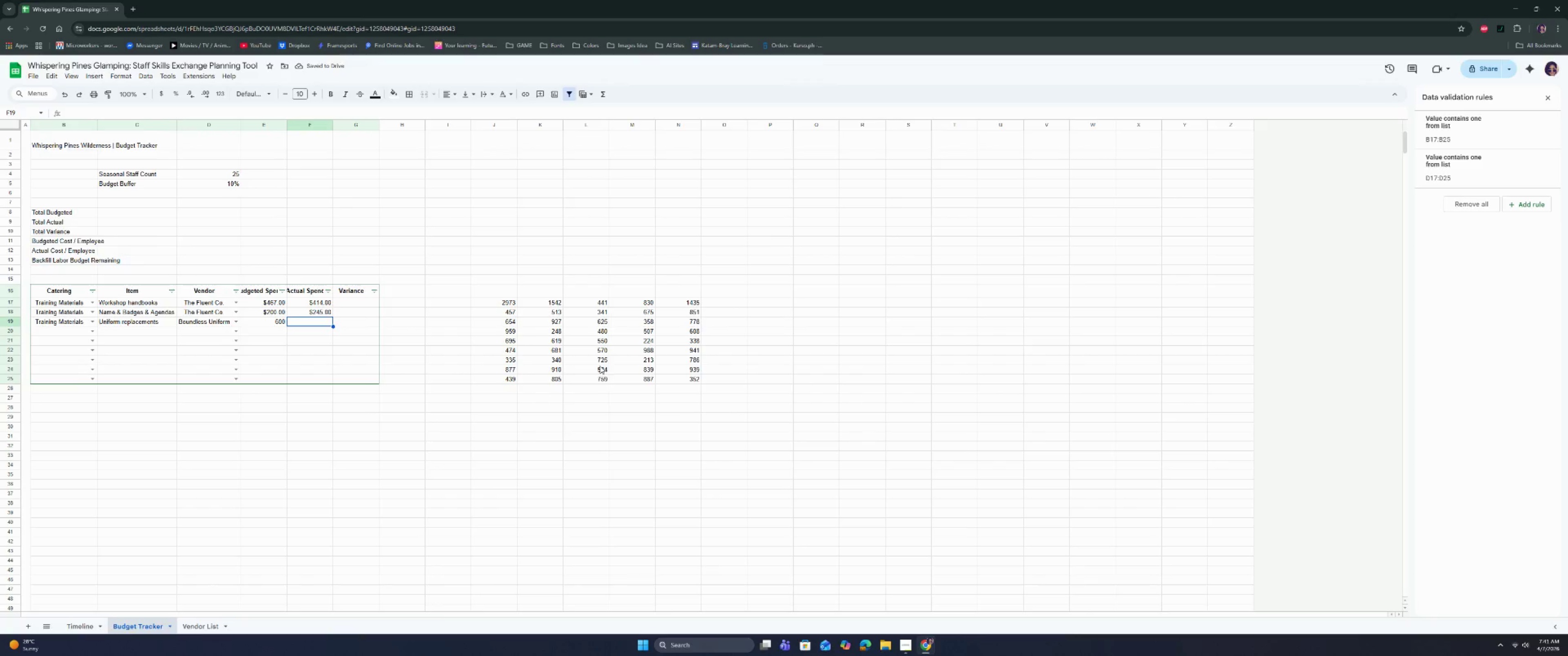 
wait(6.23)
 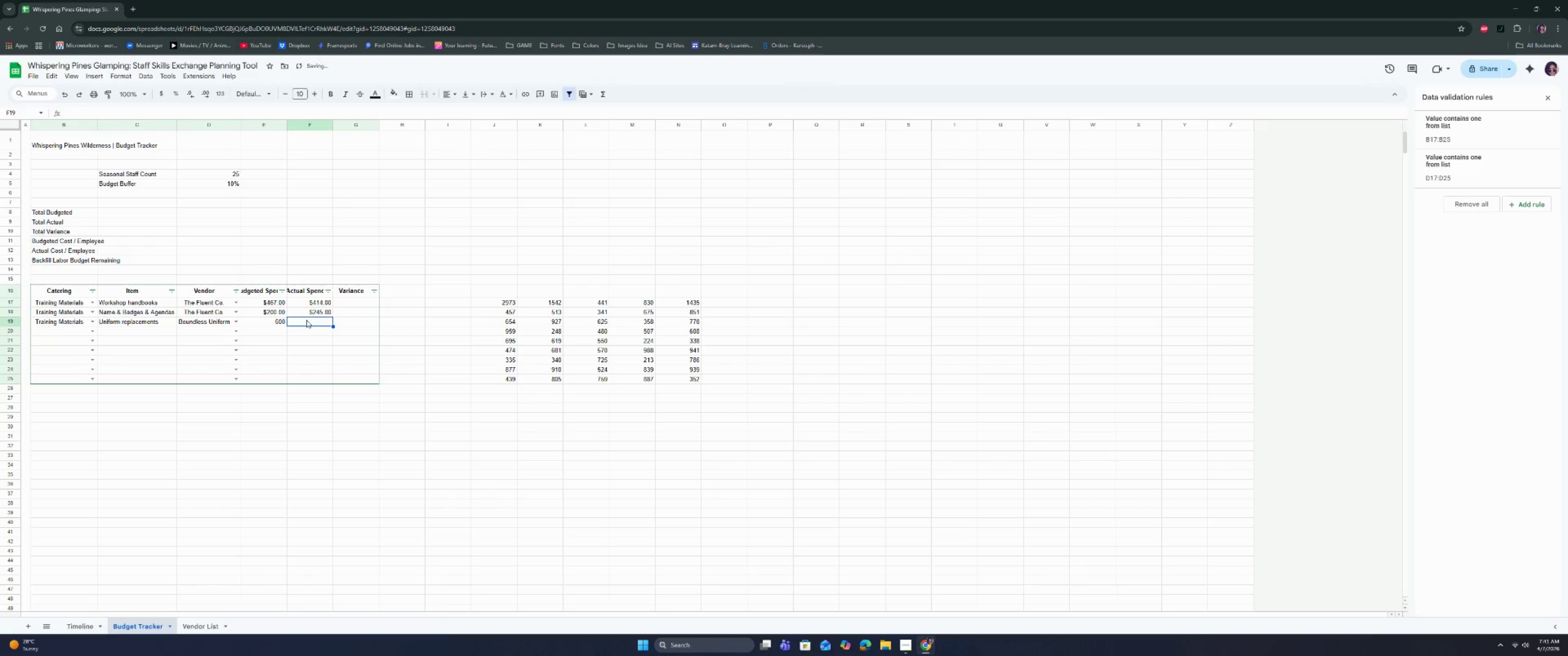 
left_click([598, 352])
 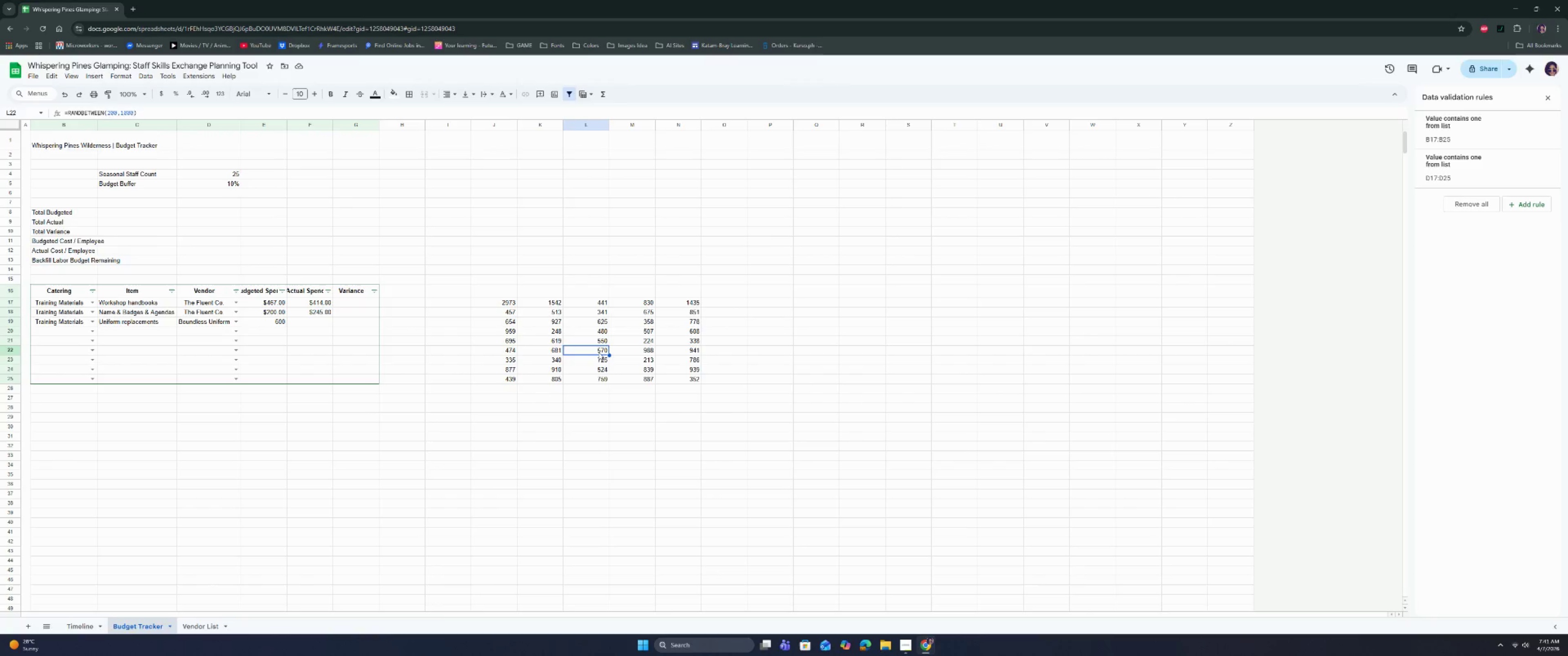 
key(Control+C)
 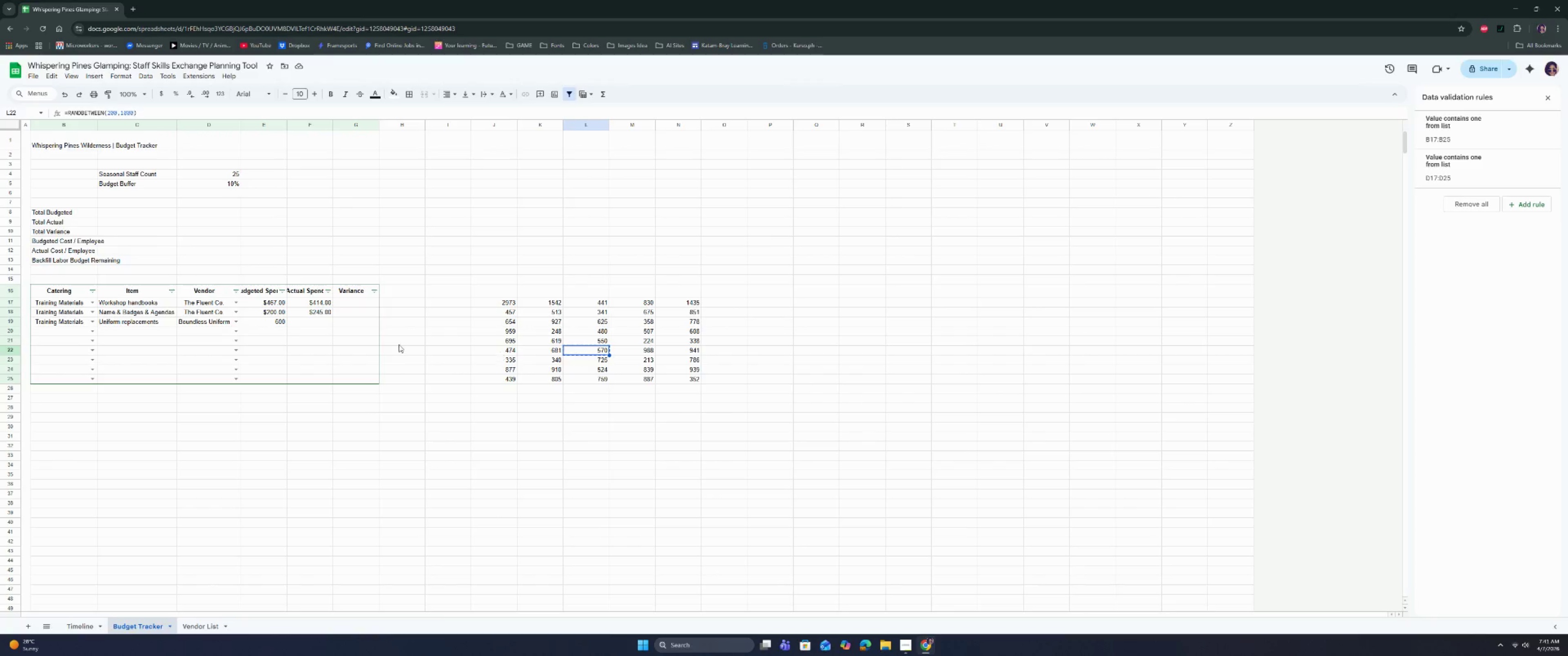 
key(Control+C)
 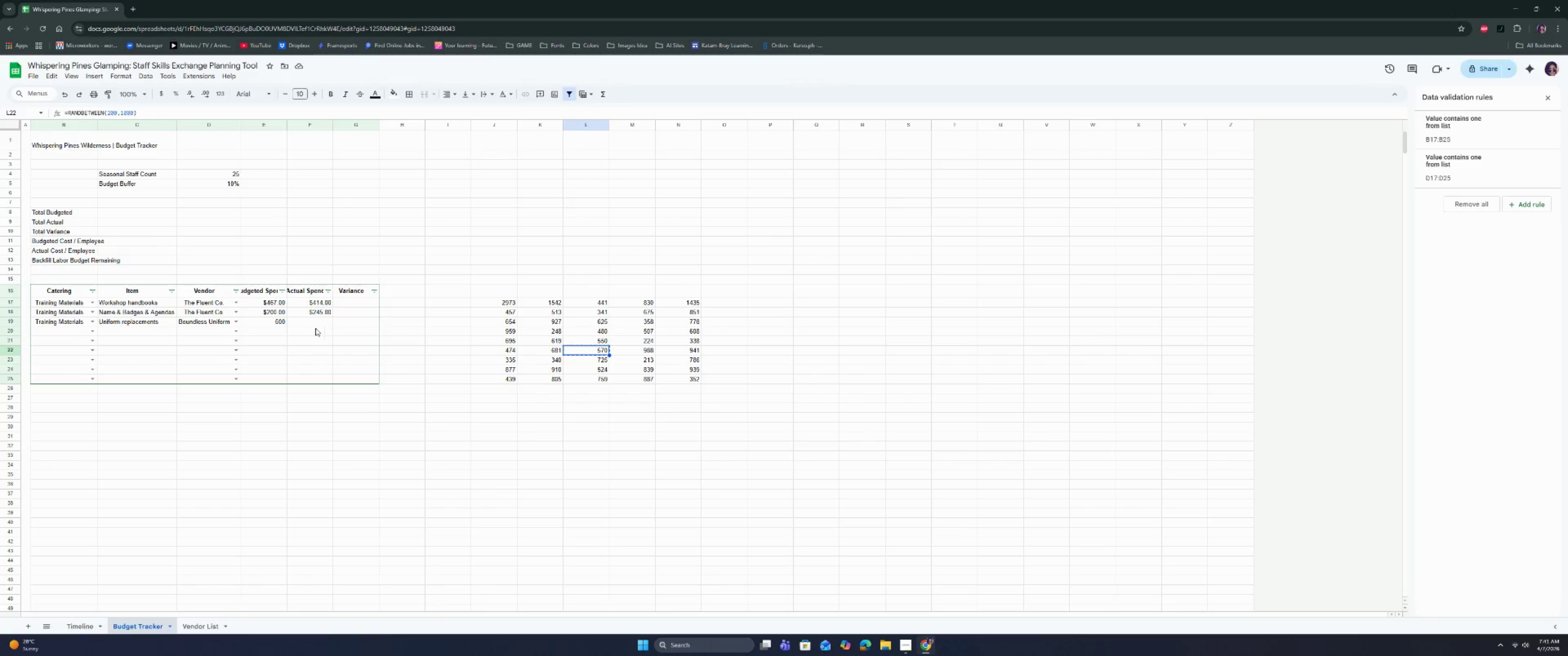 
key(Control+C)
 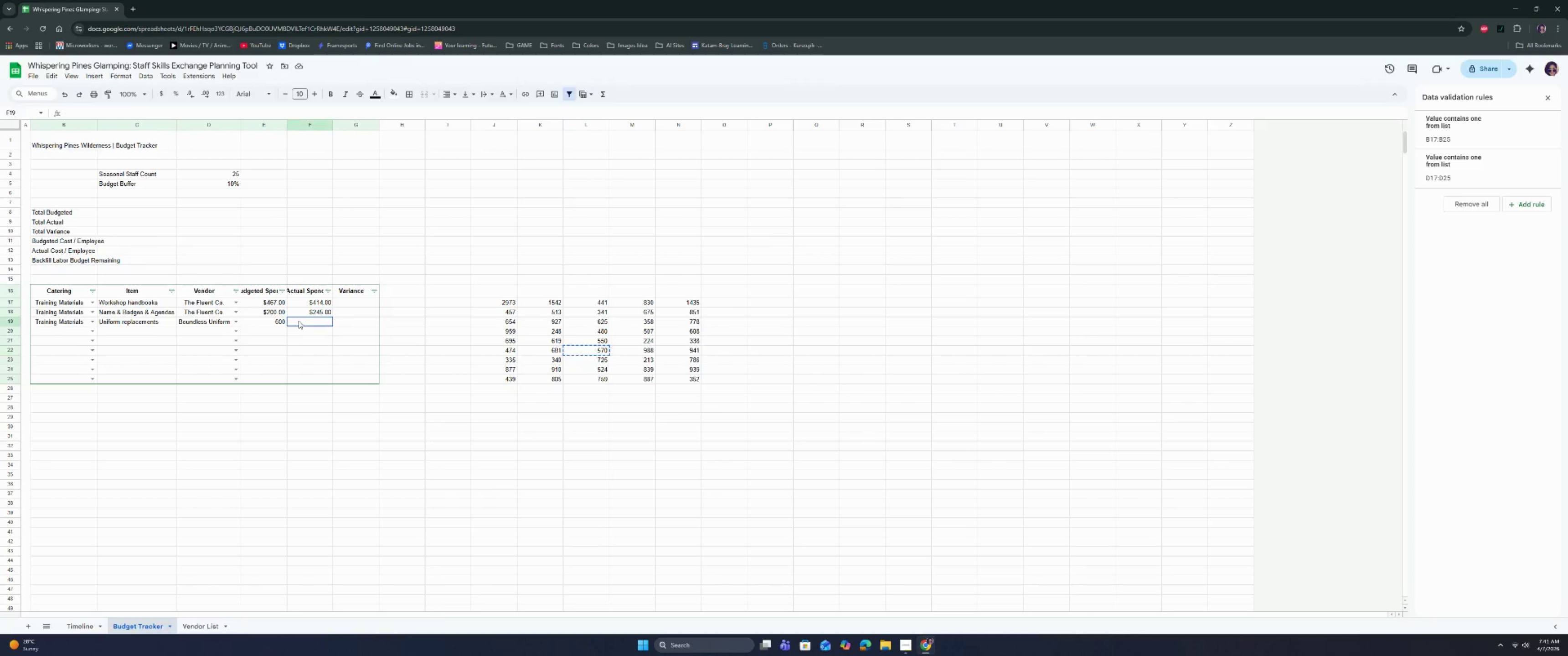 
key(Control+Shift+V)
 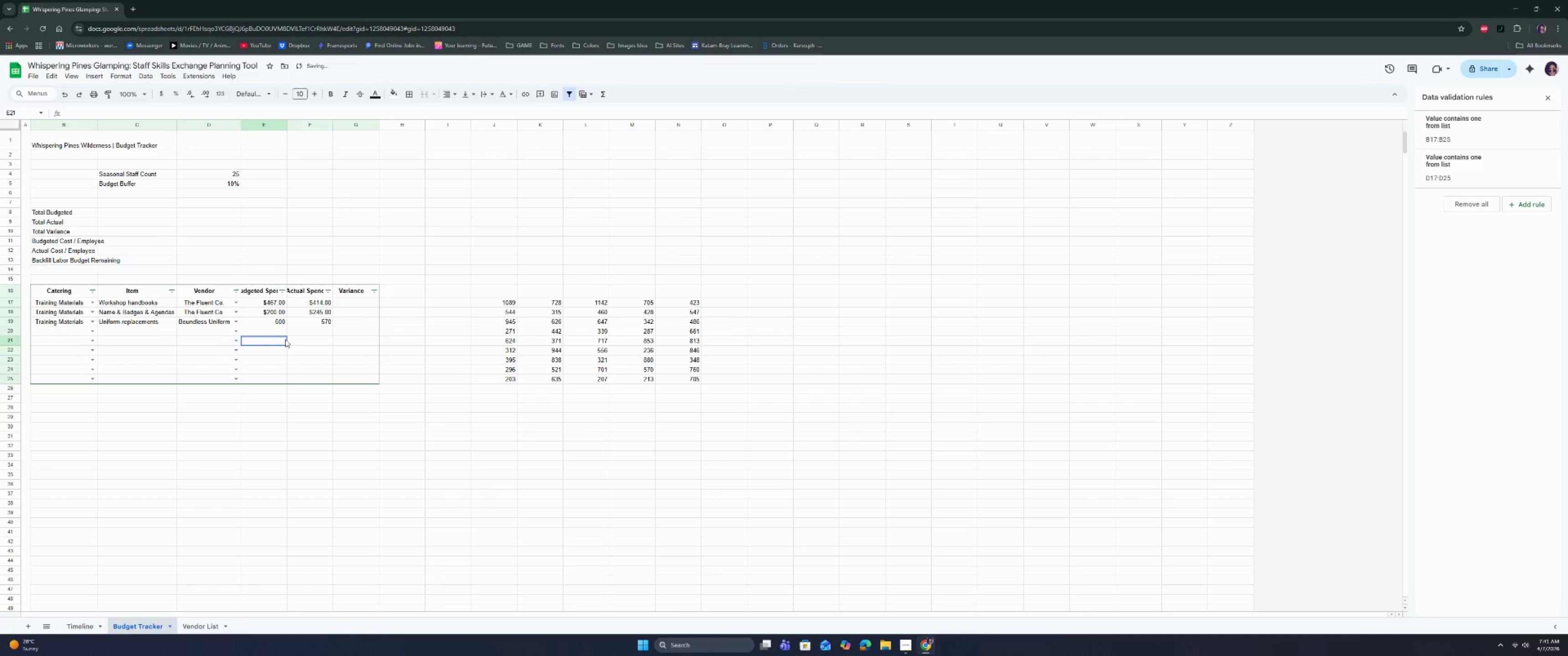 
double_click([273, 322])
 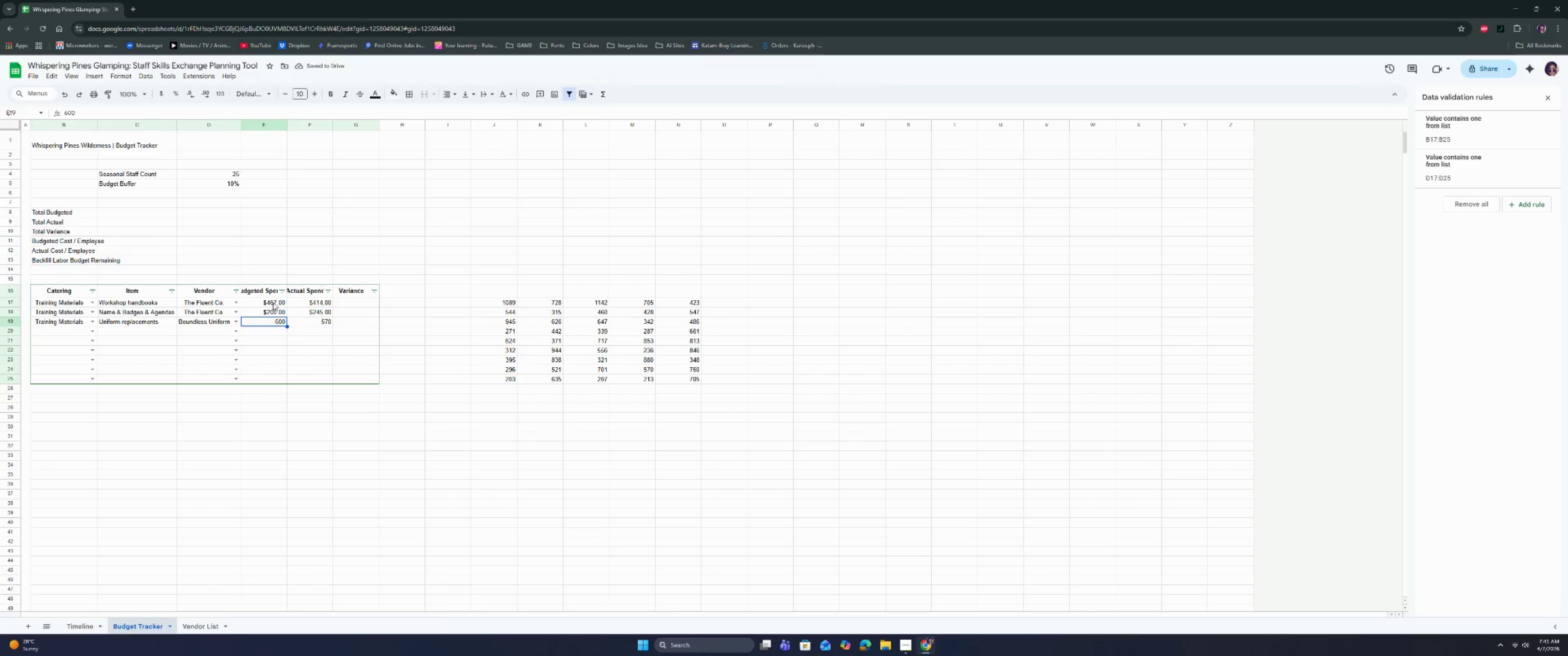 
left_click_drag(start_coordinate=[273, 302], to_coordinate=[302, 377])
 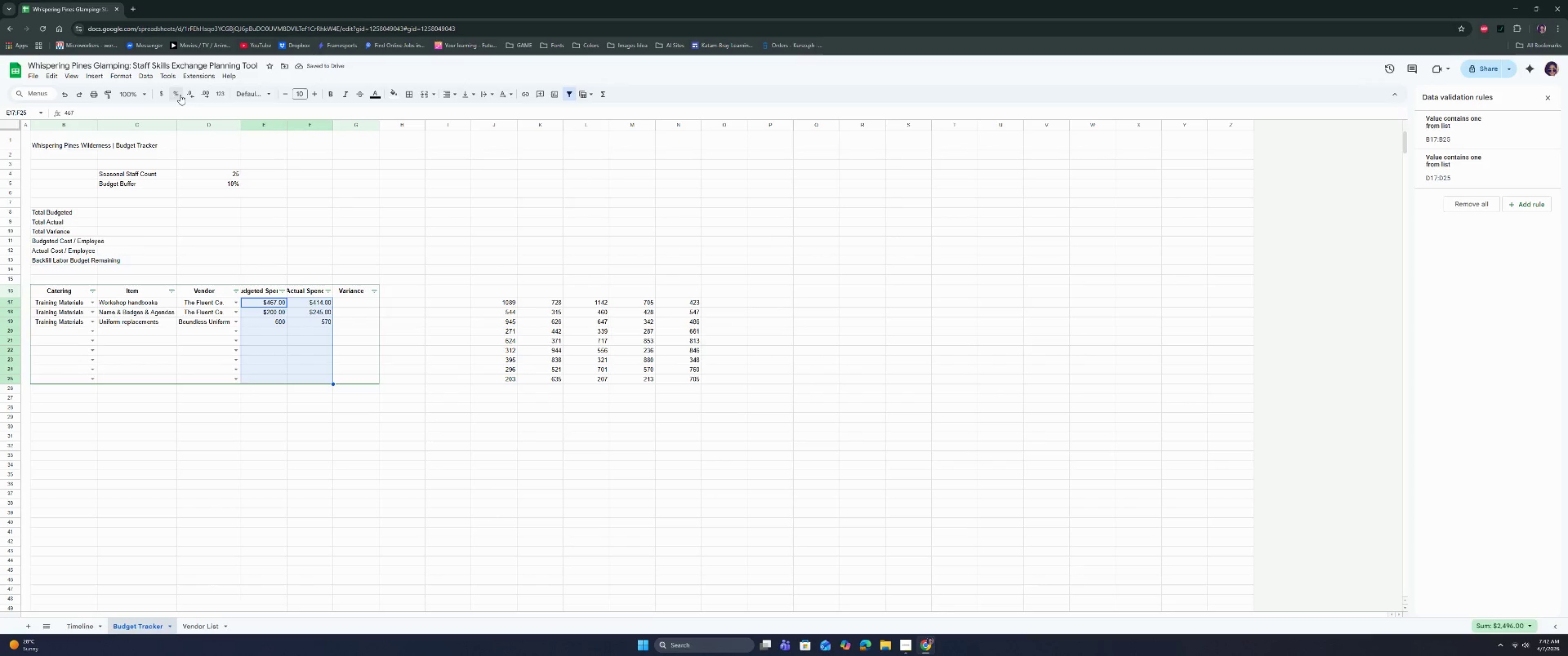 
left_click([159, 98])
 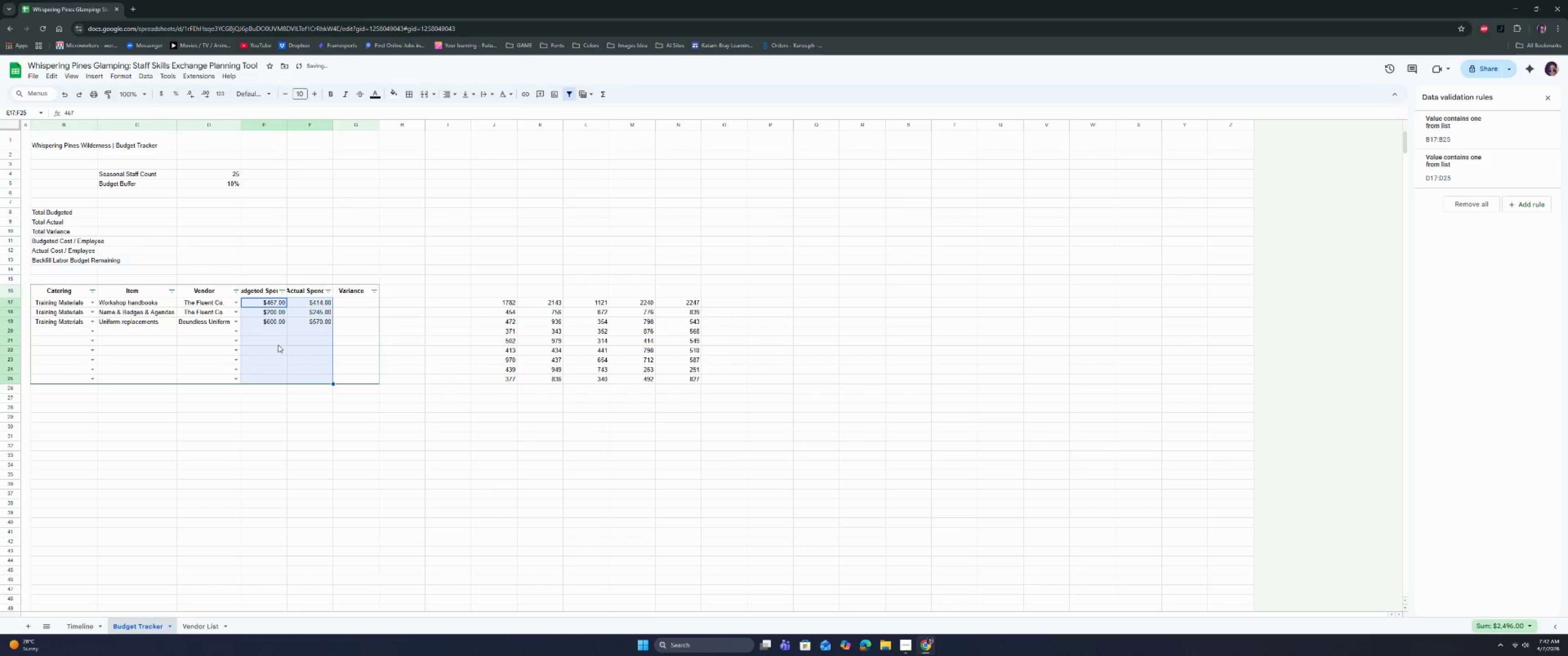 
left_click([272, 322])
 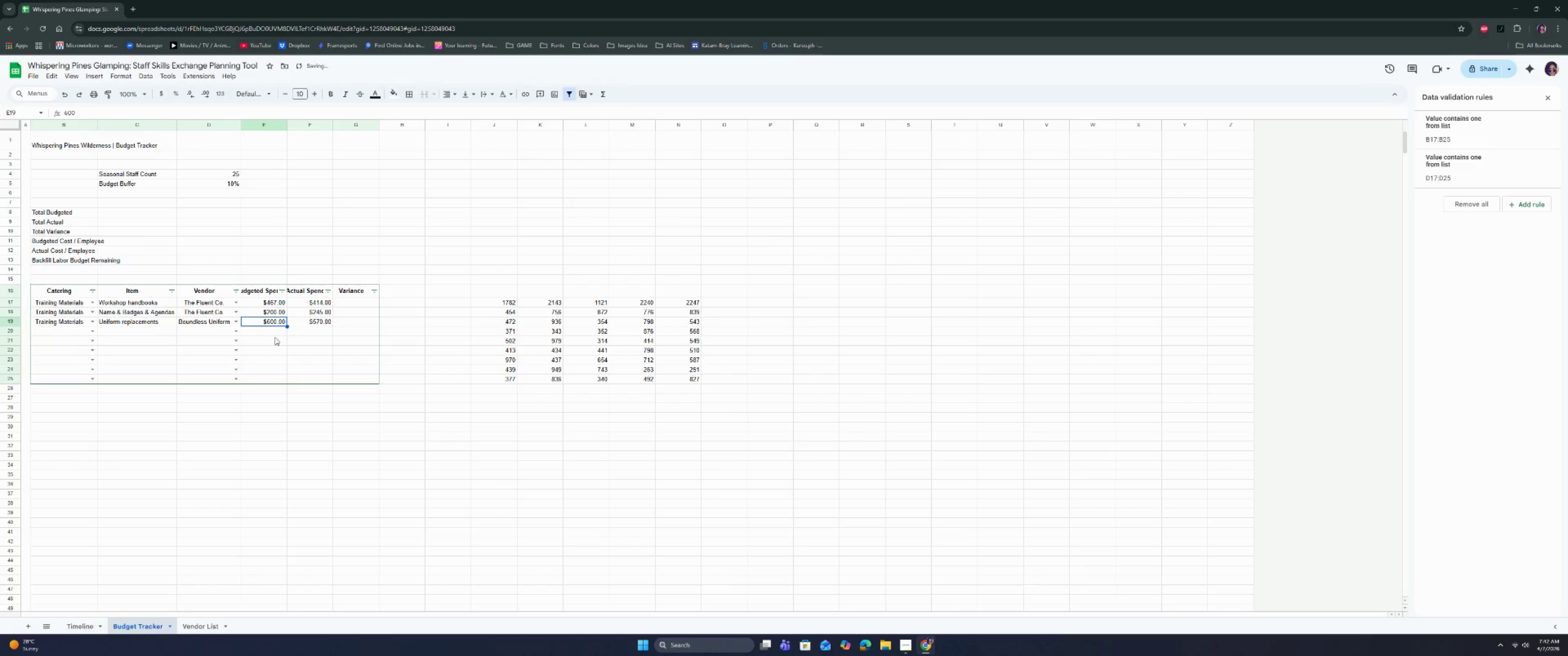 
left_click([275, 338])
 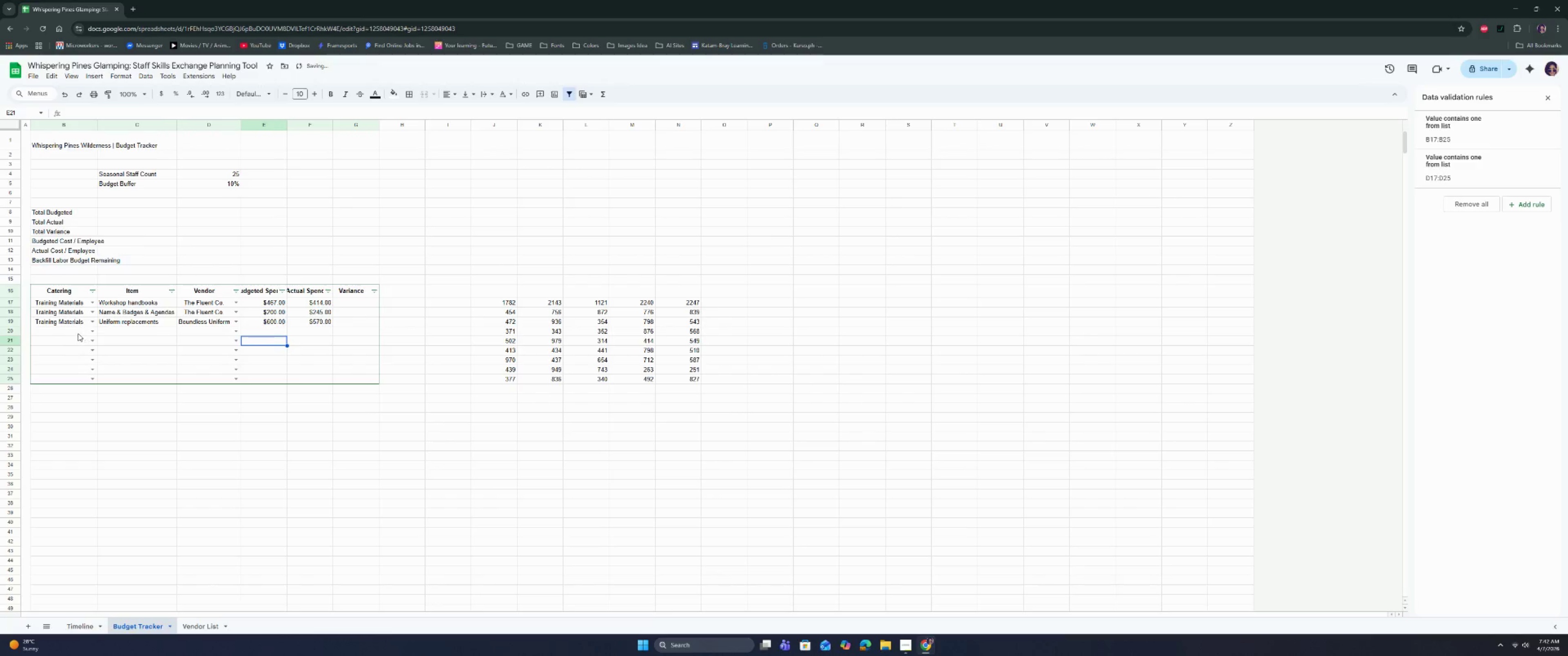 
left_click([77, 334])
 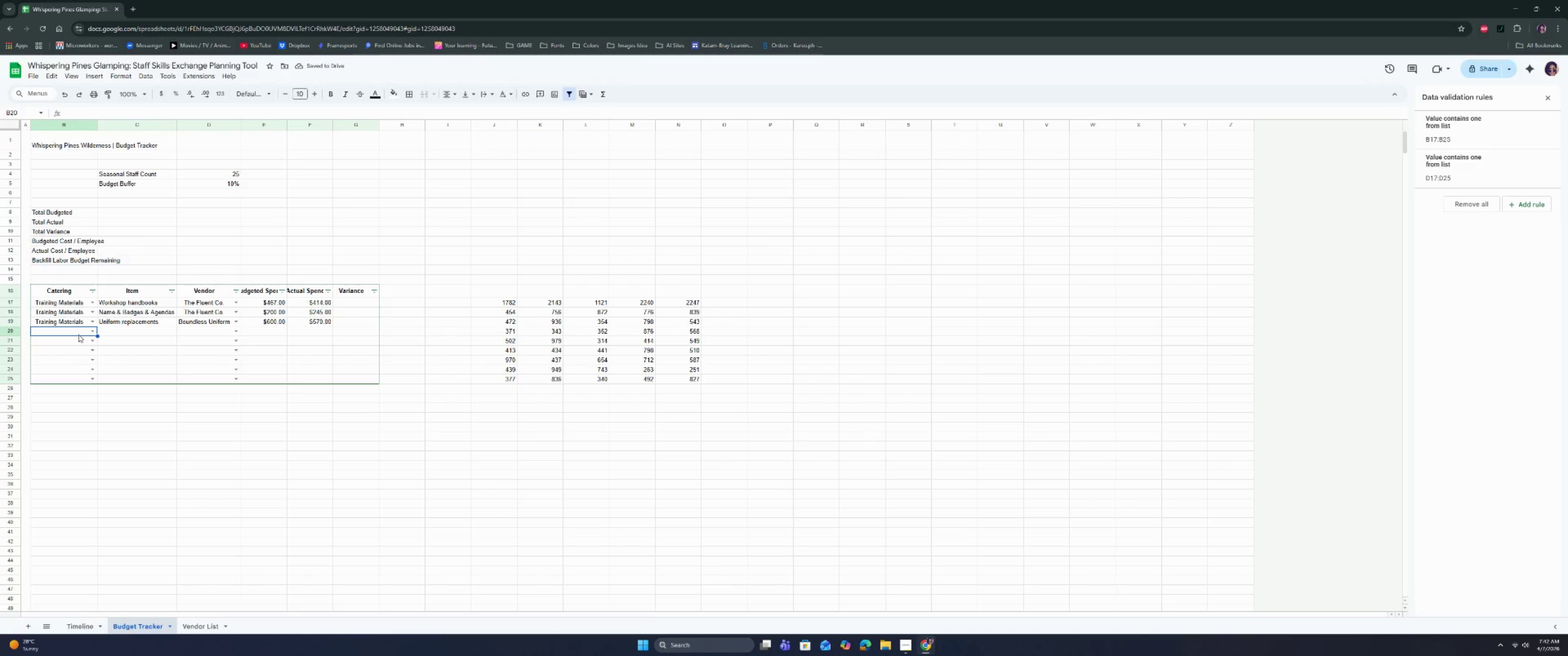 
key(Shift+ShiftLeft)
 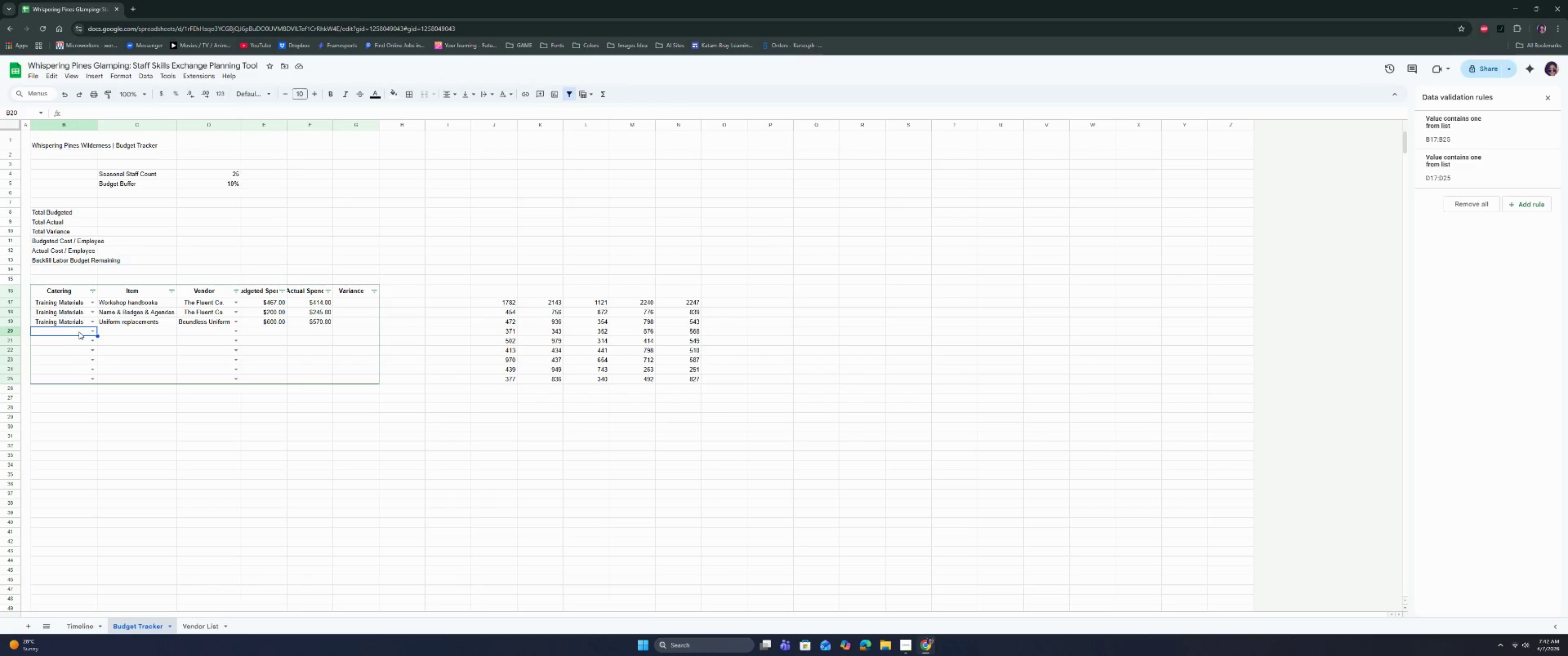 
triple_click([90, 331])
 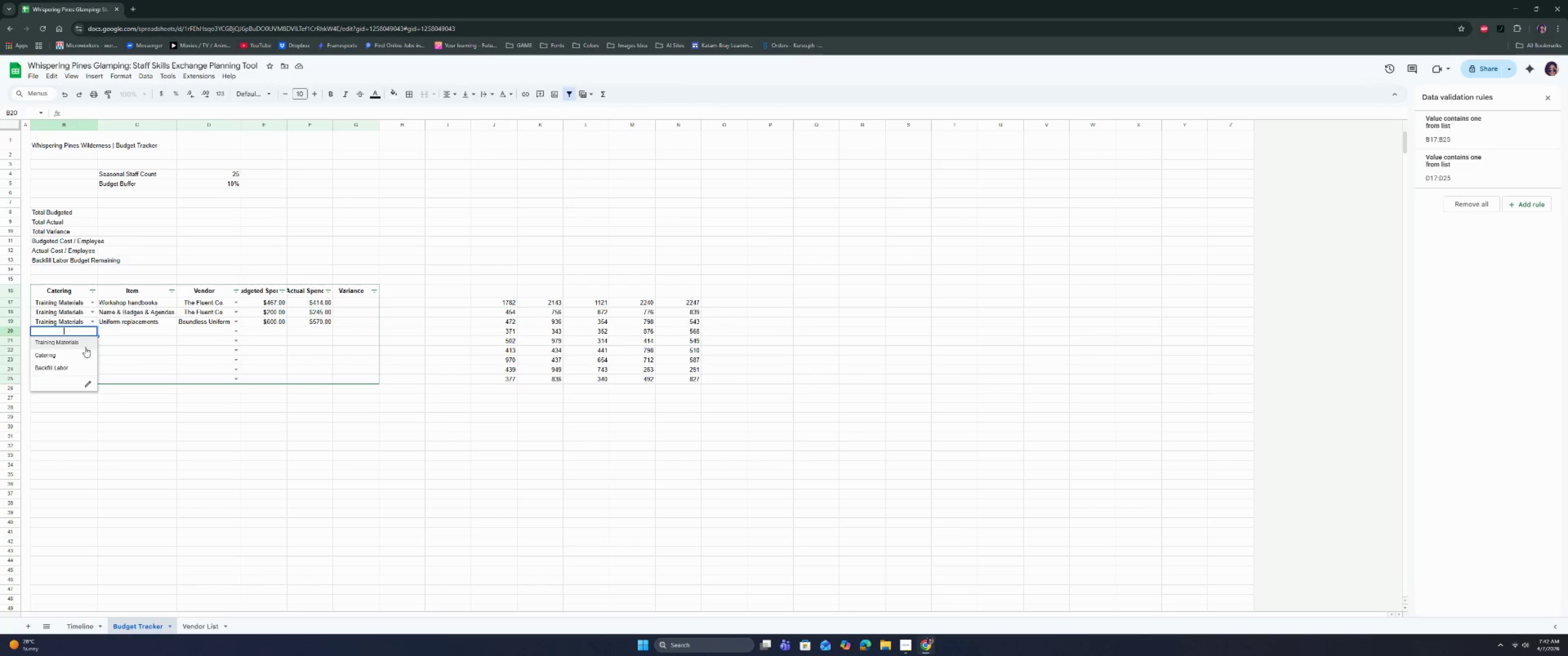 
left_click([79, 353])
 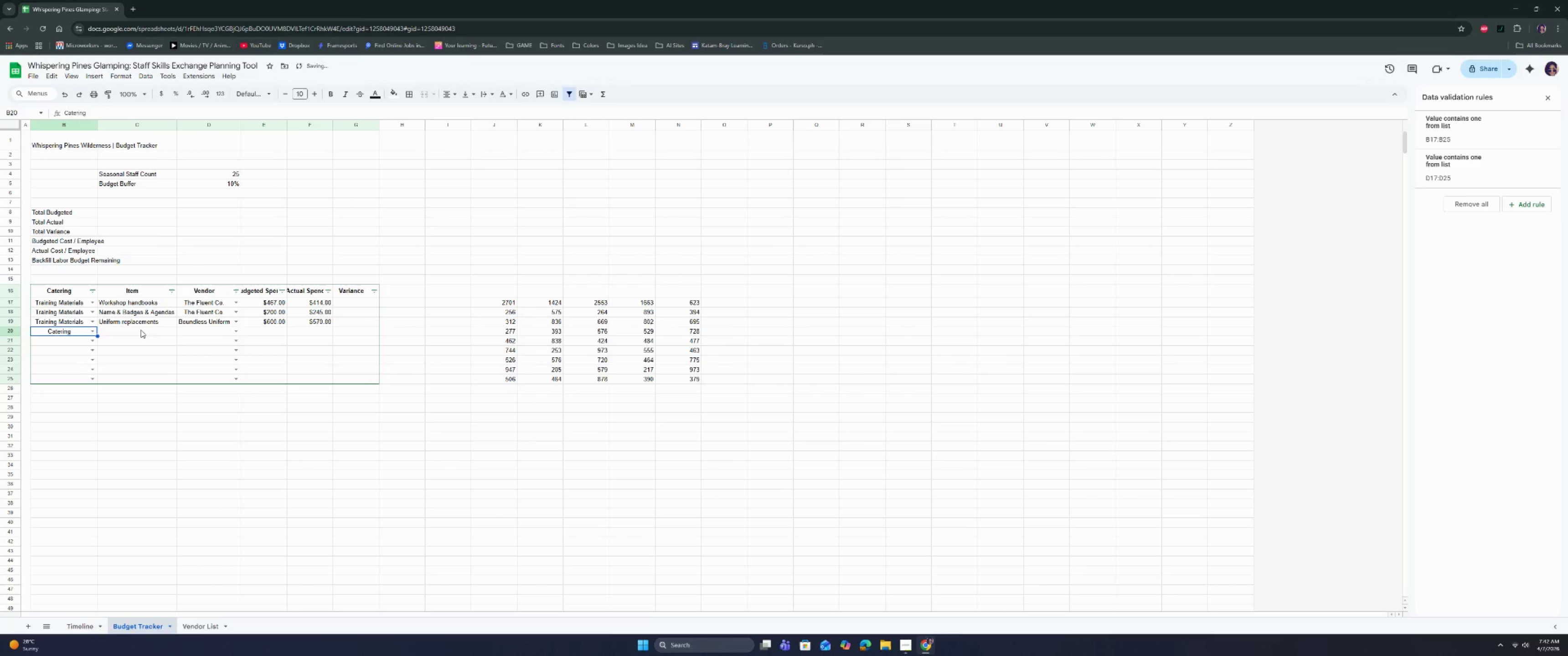 
left_click([140, 333])
 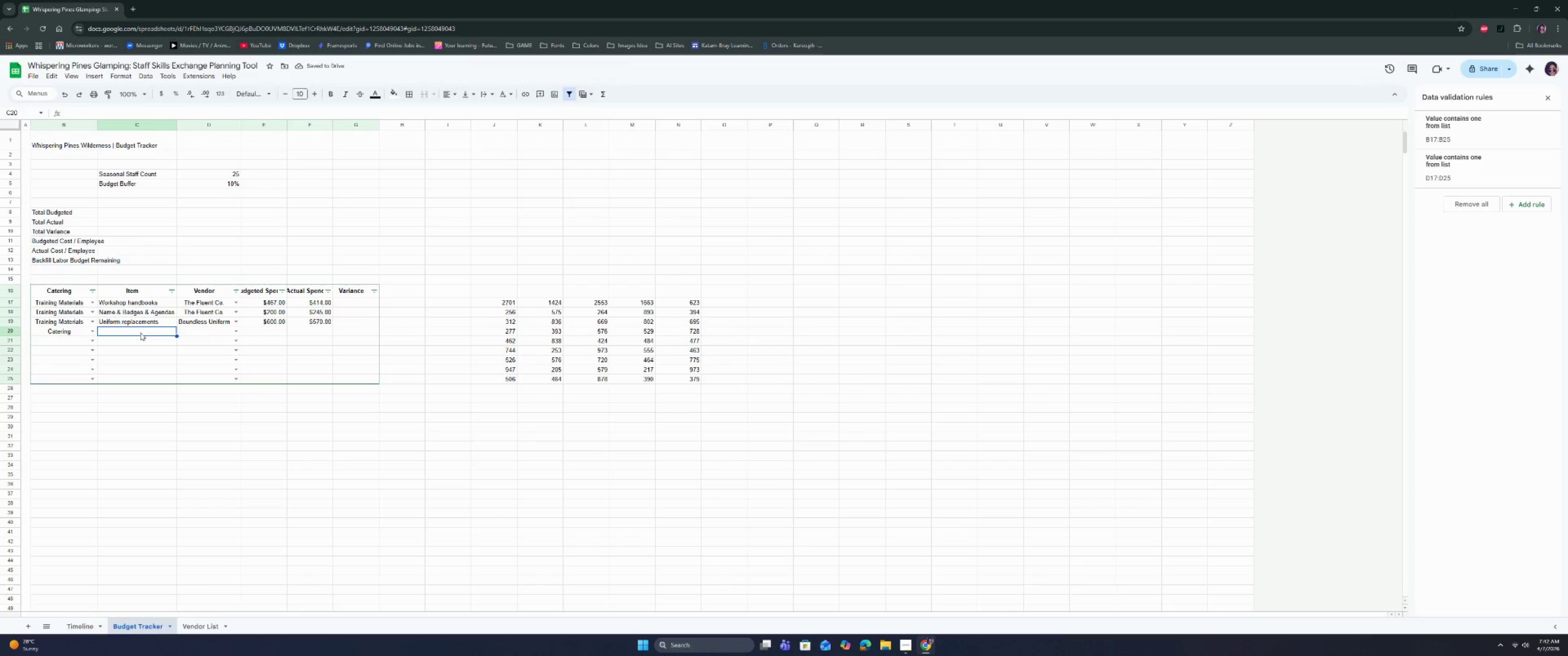 
type(Welcome Breakface)
key(Backspace)
key(Backspace)
type(st)
key(Tab)
 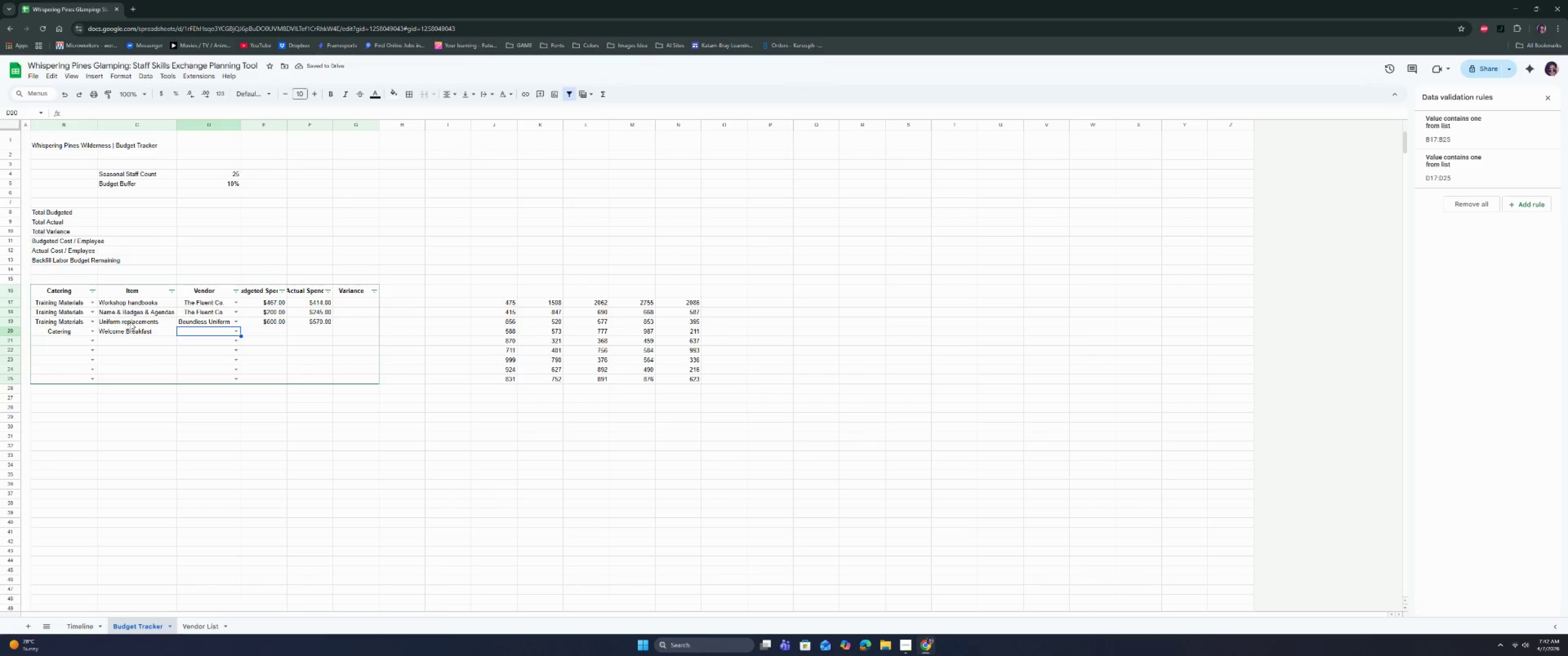 
left_click([126, 329])
 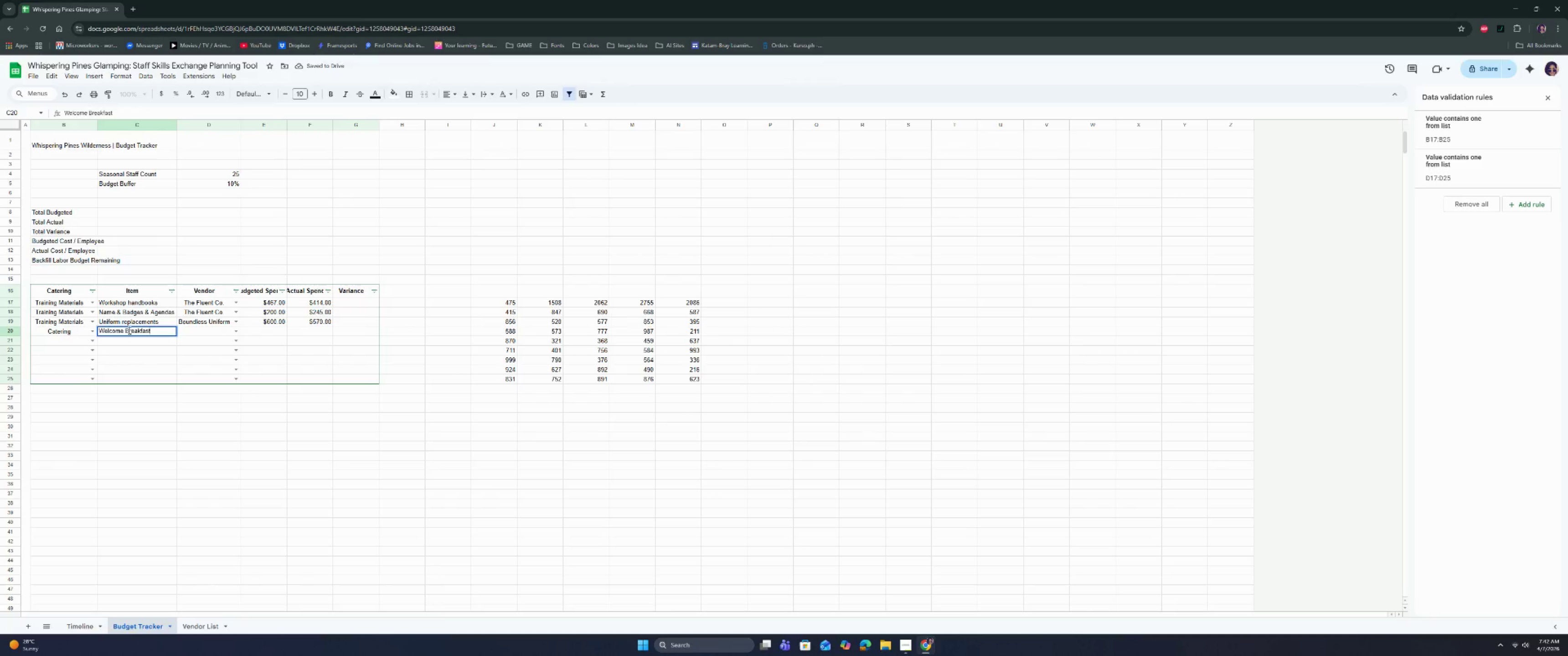 
triple_click([129, 330])
 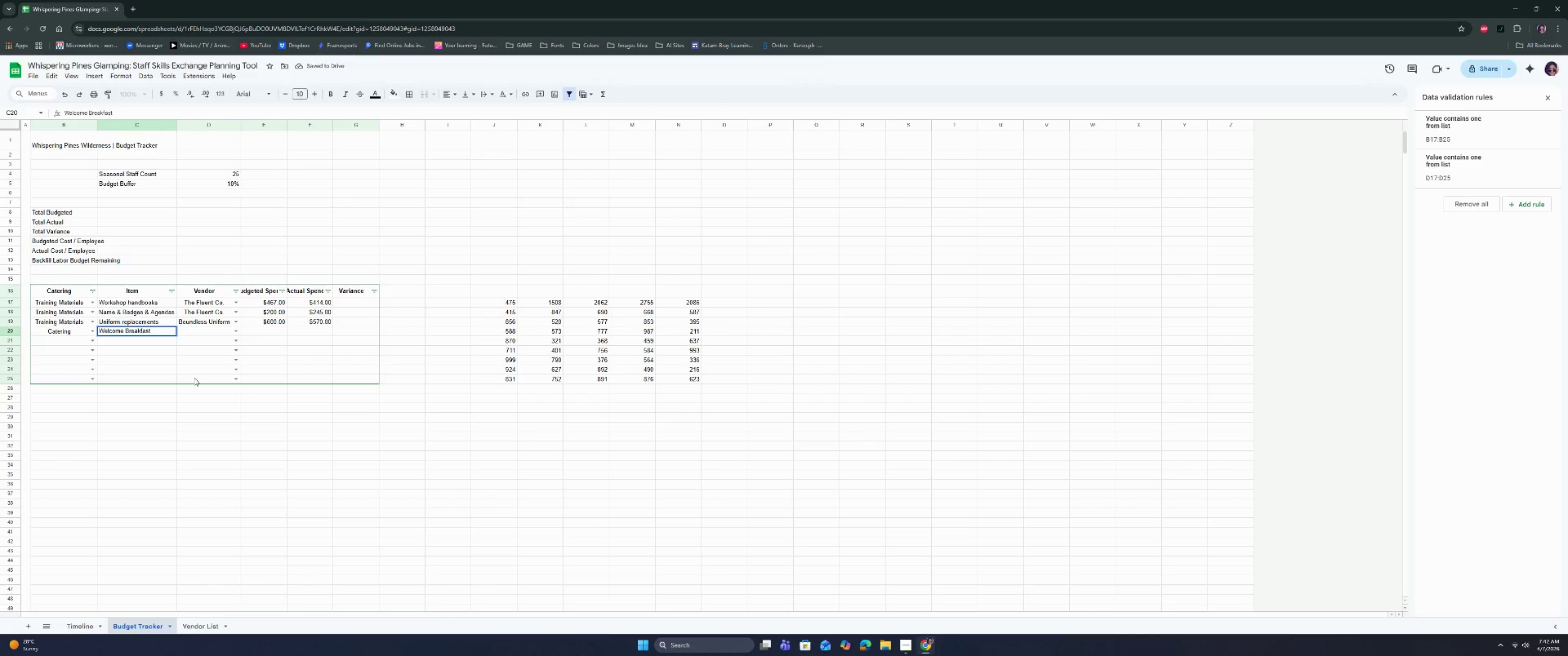 
key(Backspace)
 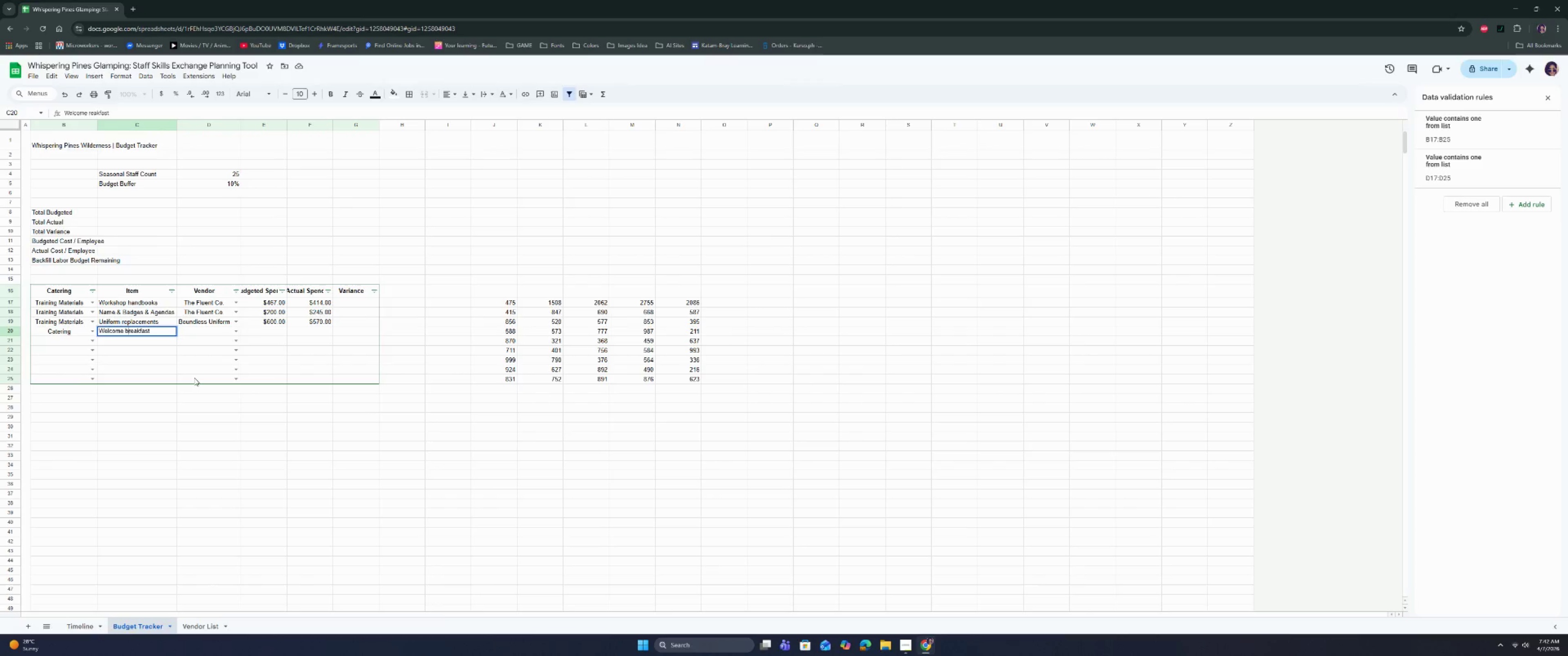 
key(B)
 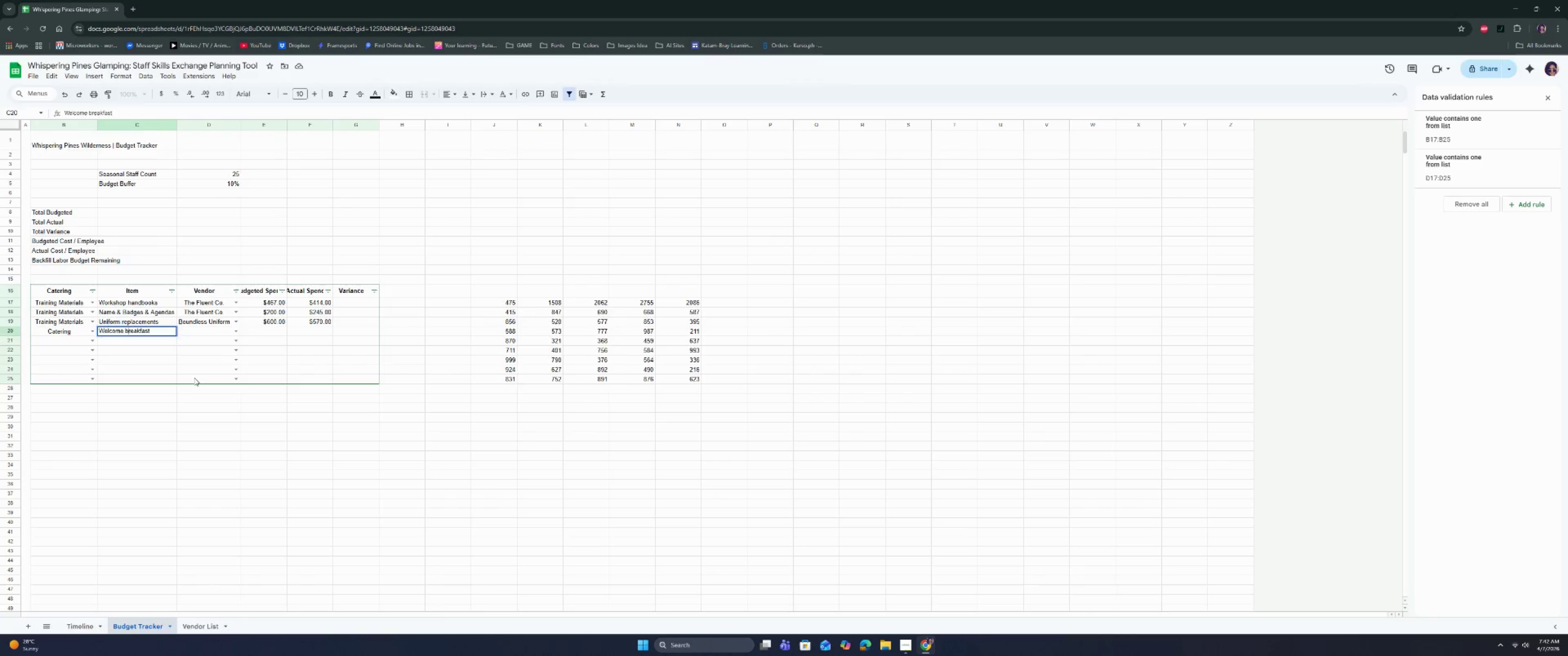 
key(Enter)
 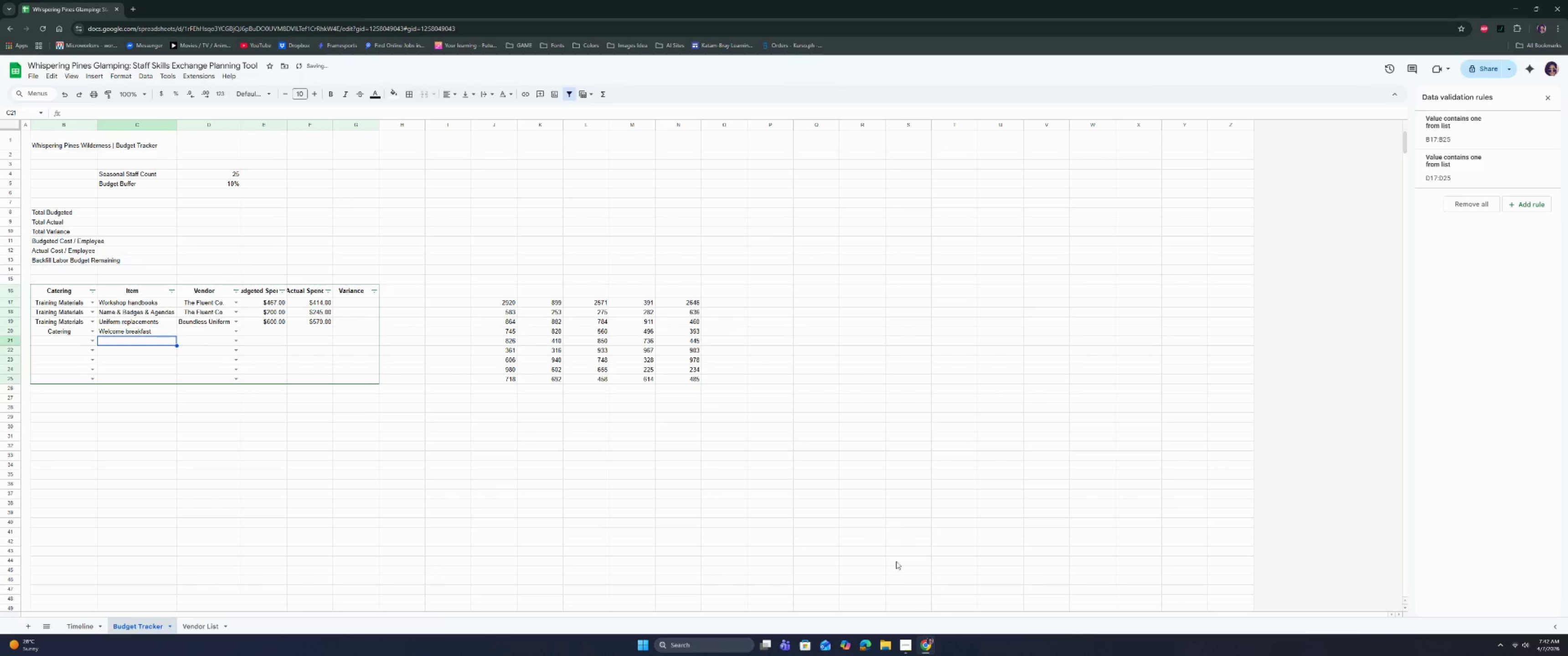 
left_click([909, 641])